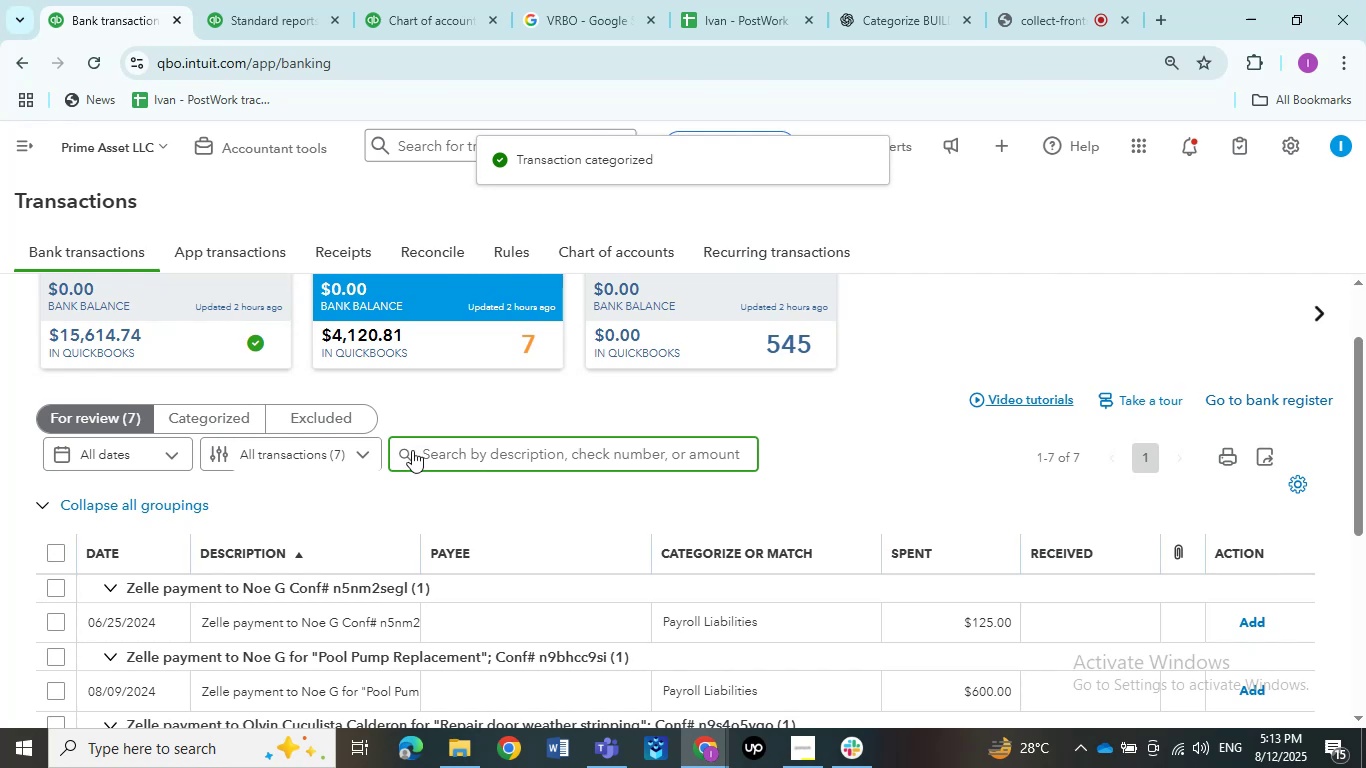 
key(Control+V)
 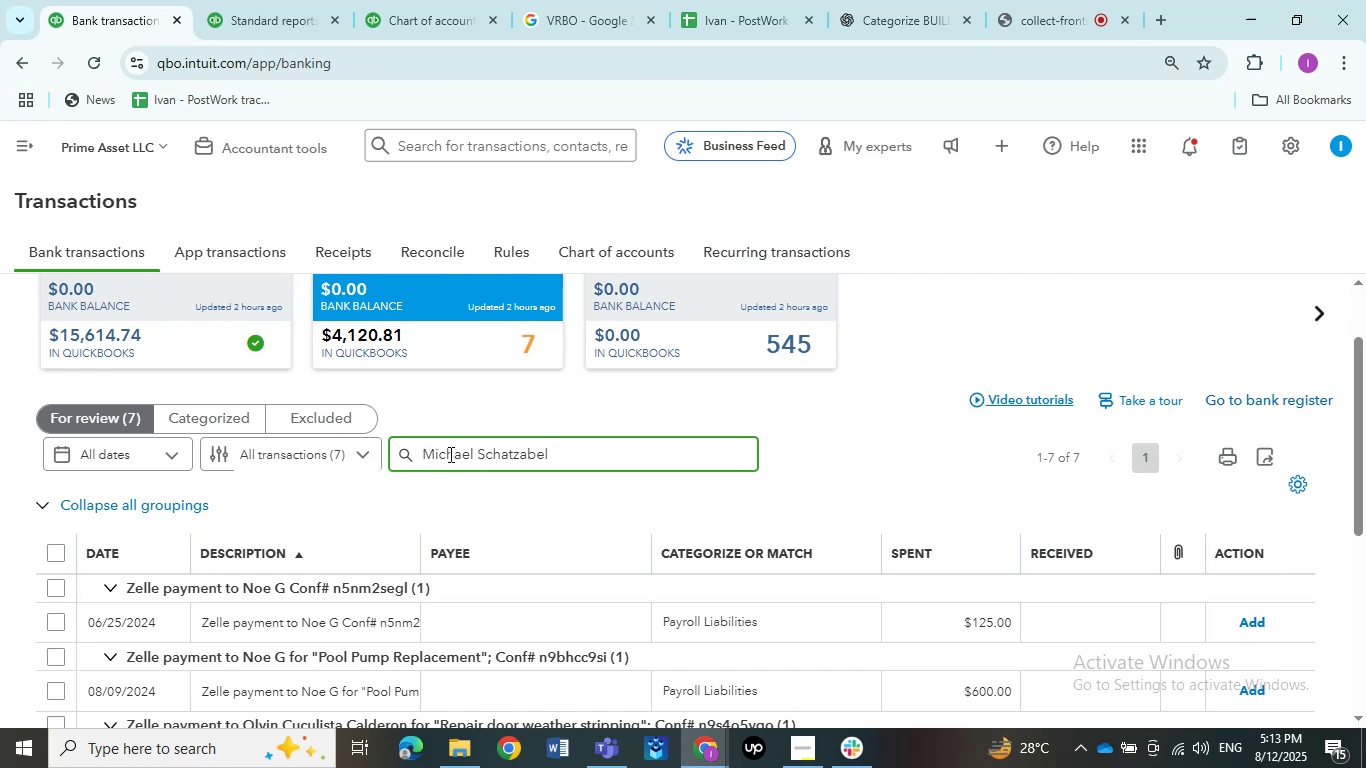 
key(NumpadEnter)
 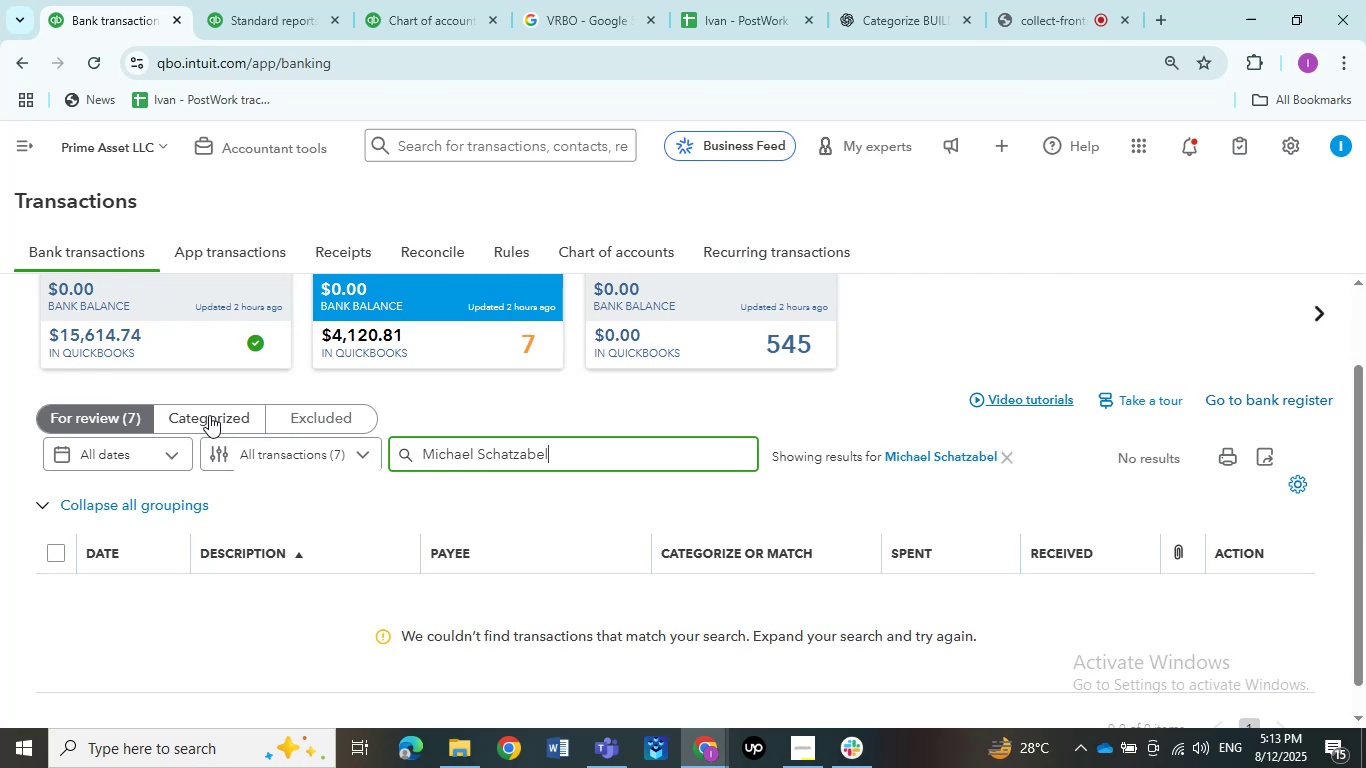 
left_click([209, 415])
 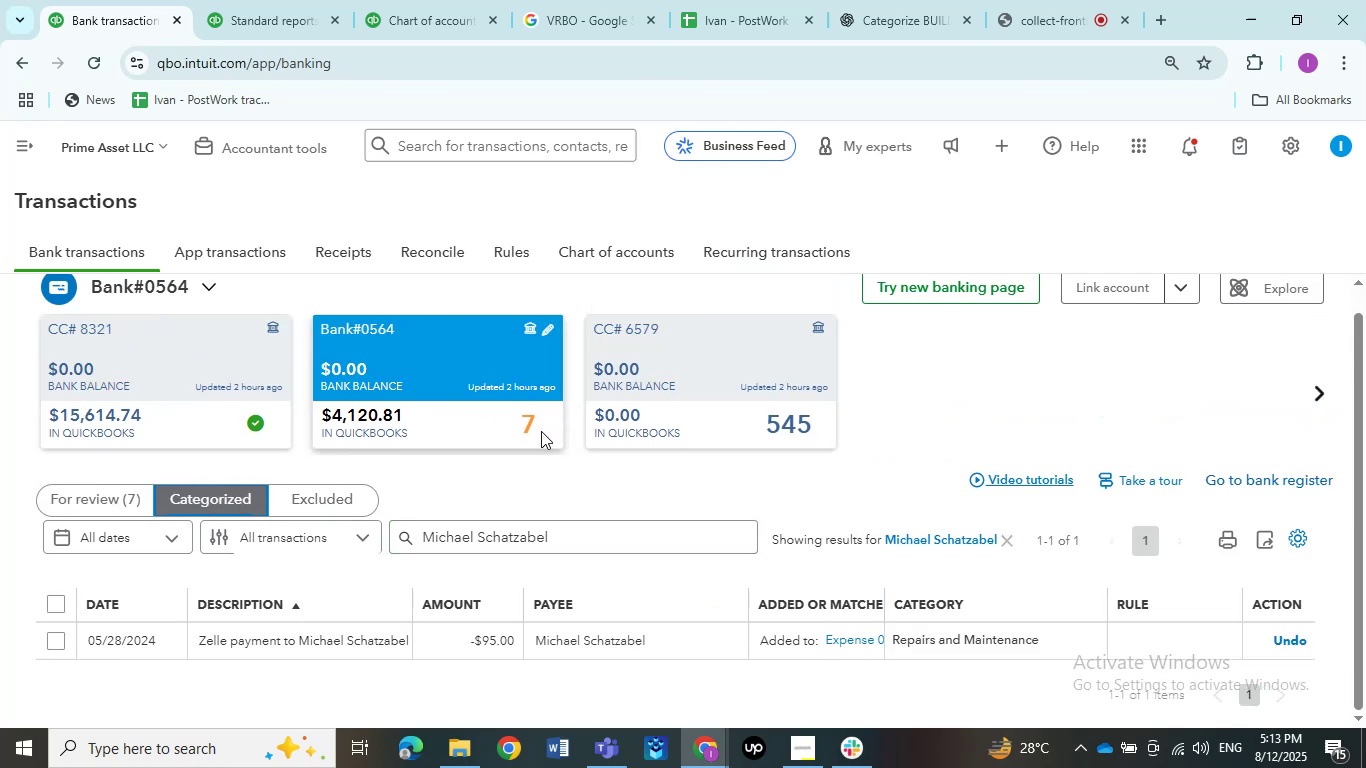 
scroll: coordinate [556, 474], scroll_direction: down, amount: 1.0
 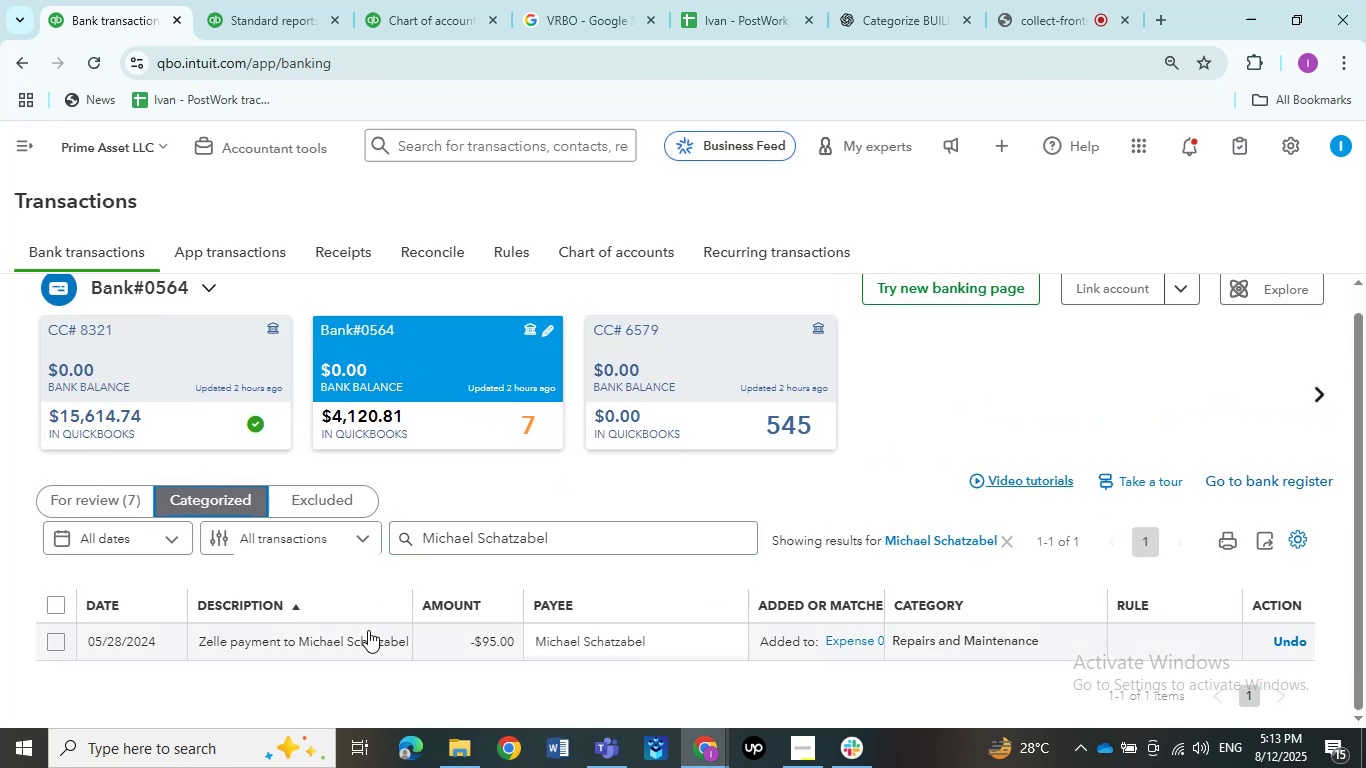 
left_click([368, 630])
 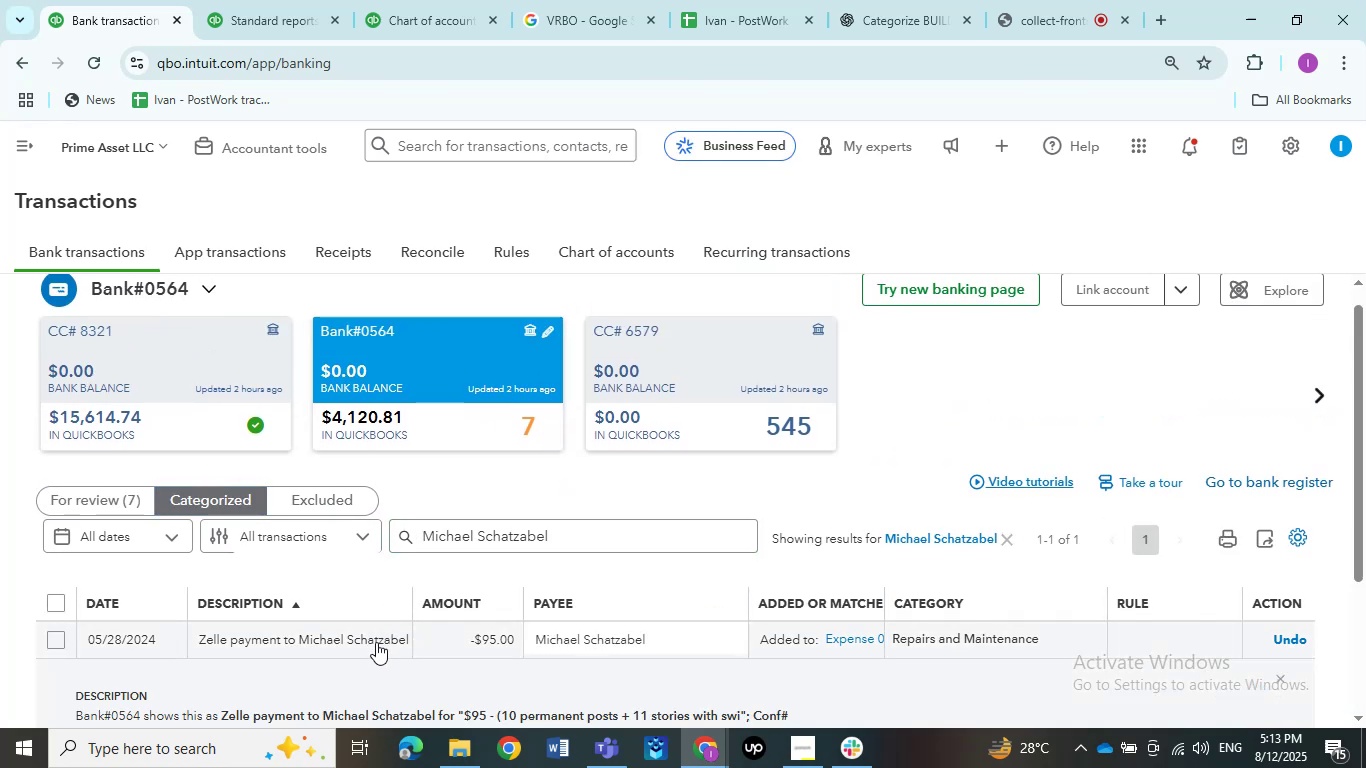 
left_click([376, 642])
 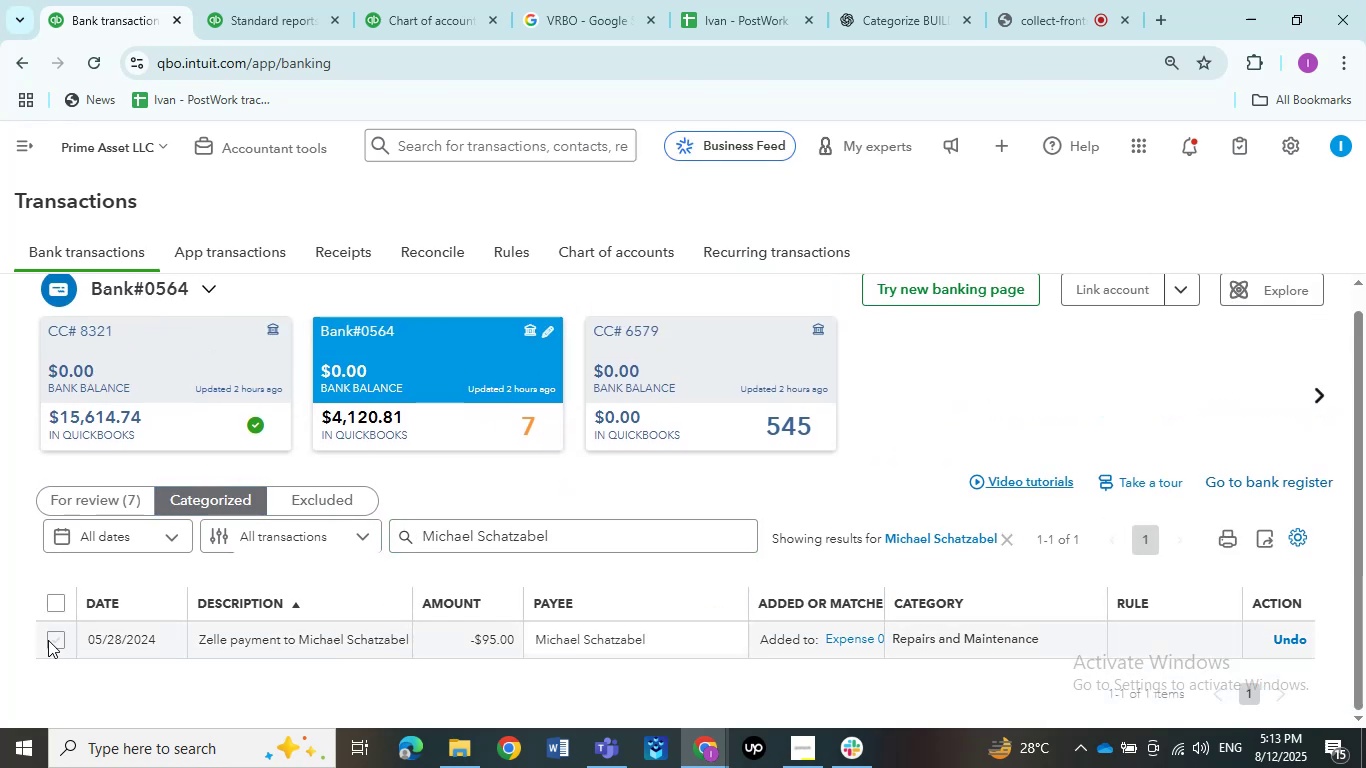 
double_click([48, 640])
 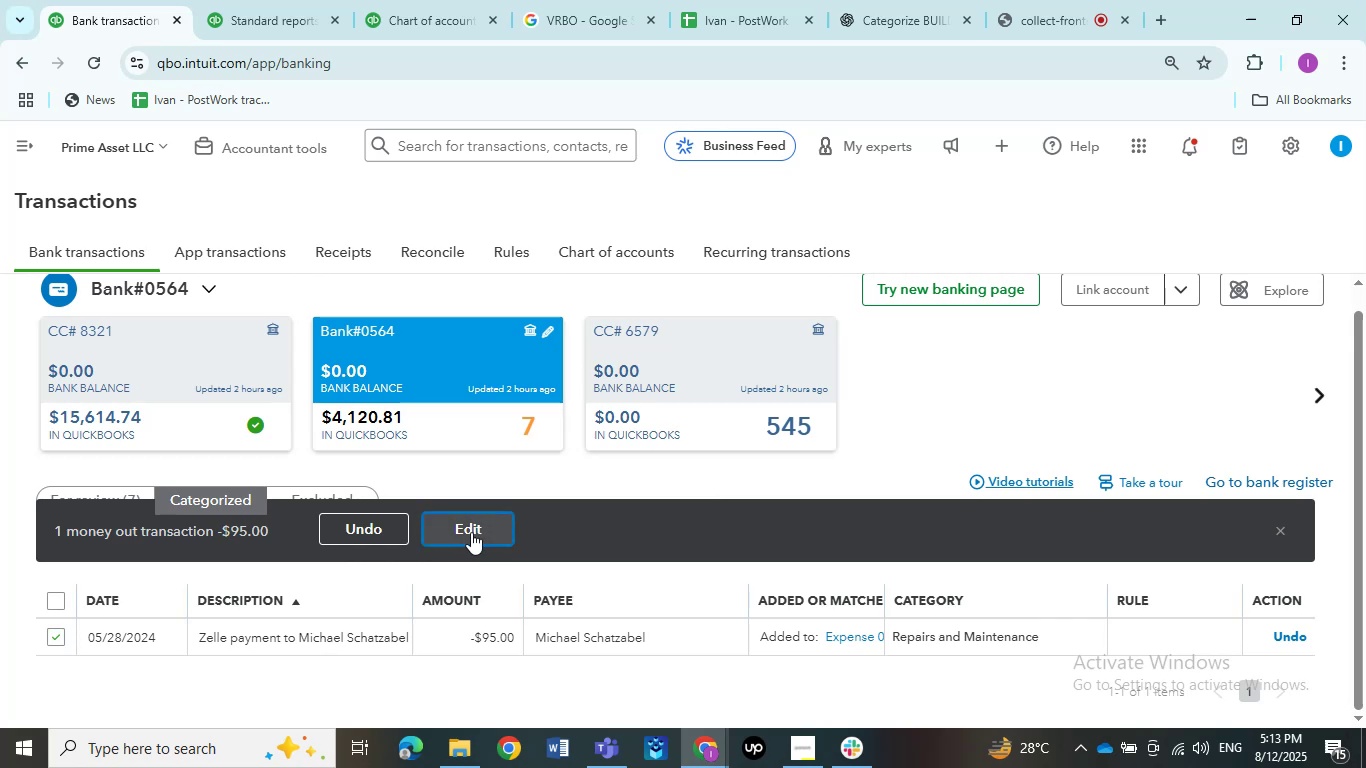 
left_click([471, 532])
 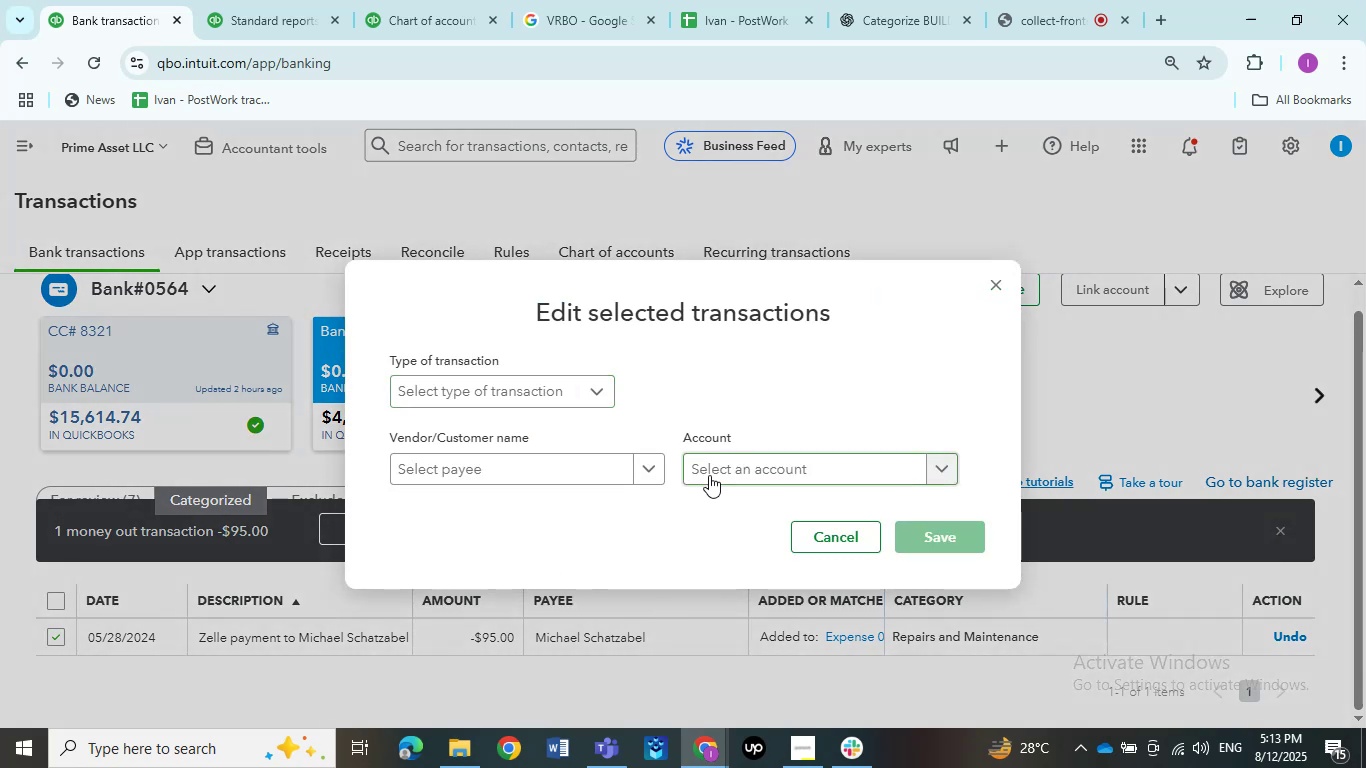 
left_click([709, 475])
 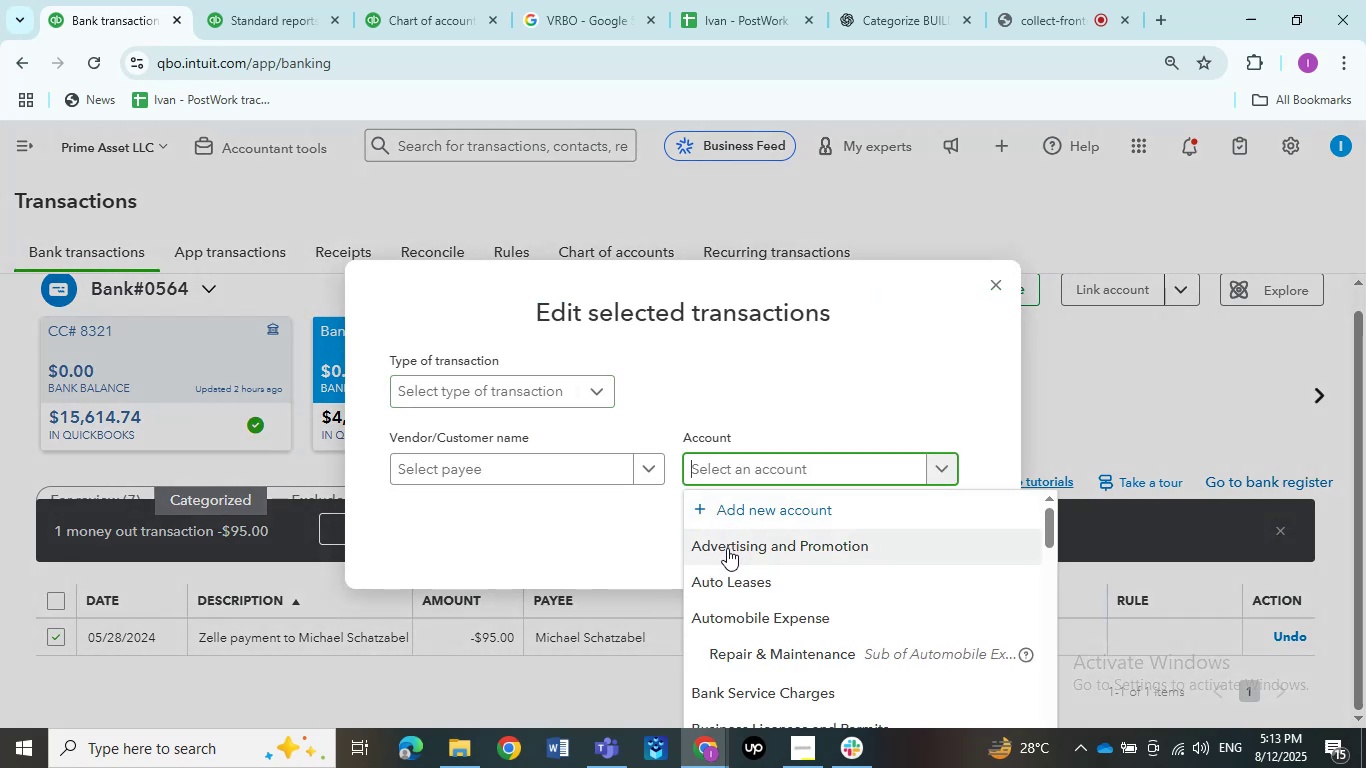 
left_click([727, 548])
 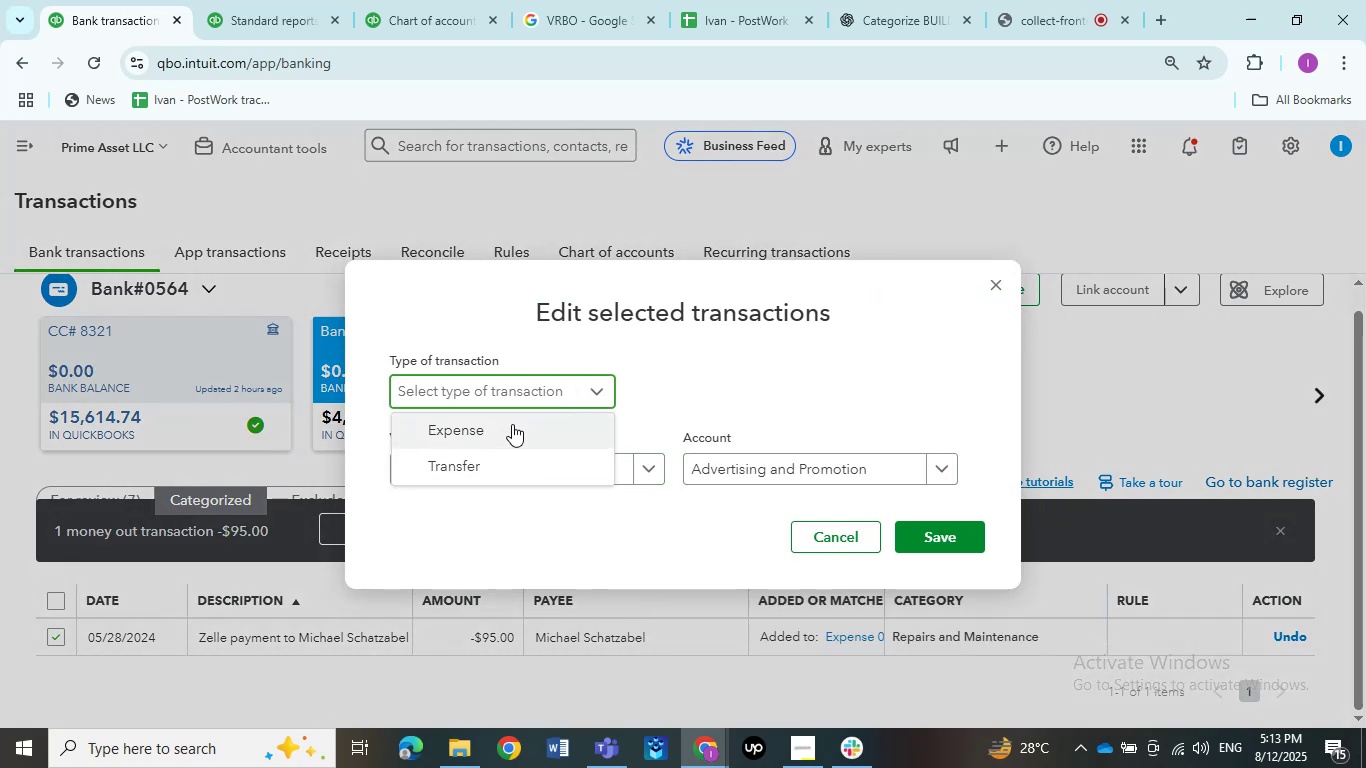 
double_click([512, 424])
 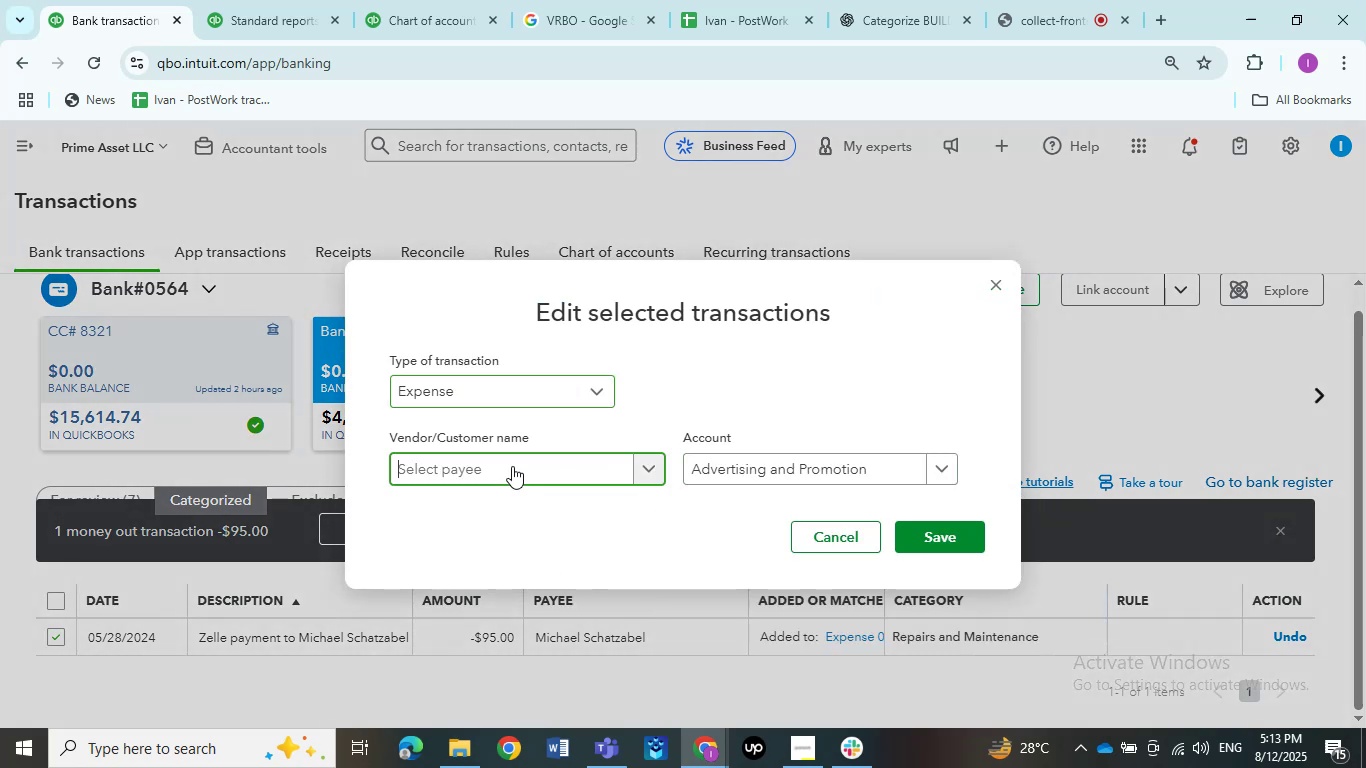 
left_click([512, 466])
 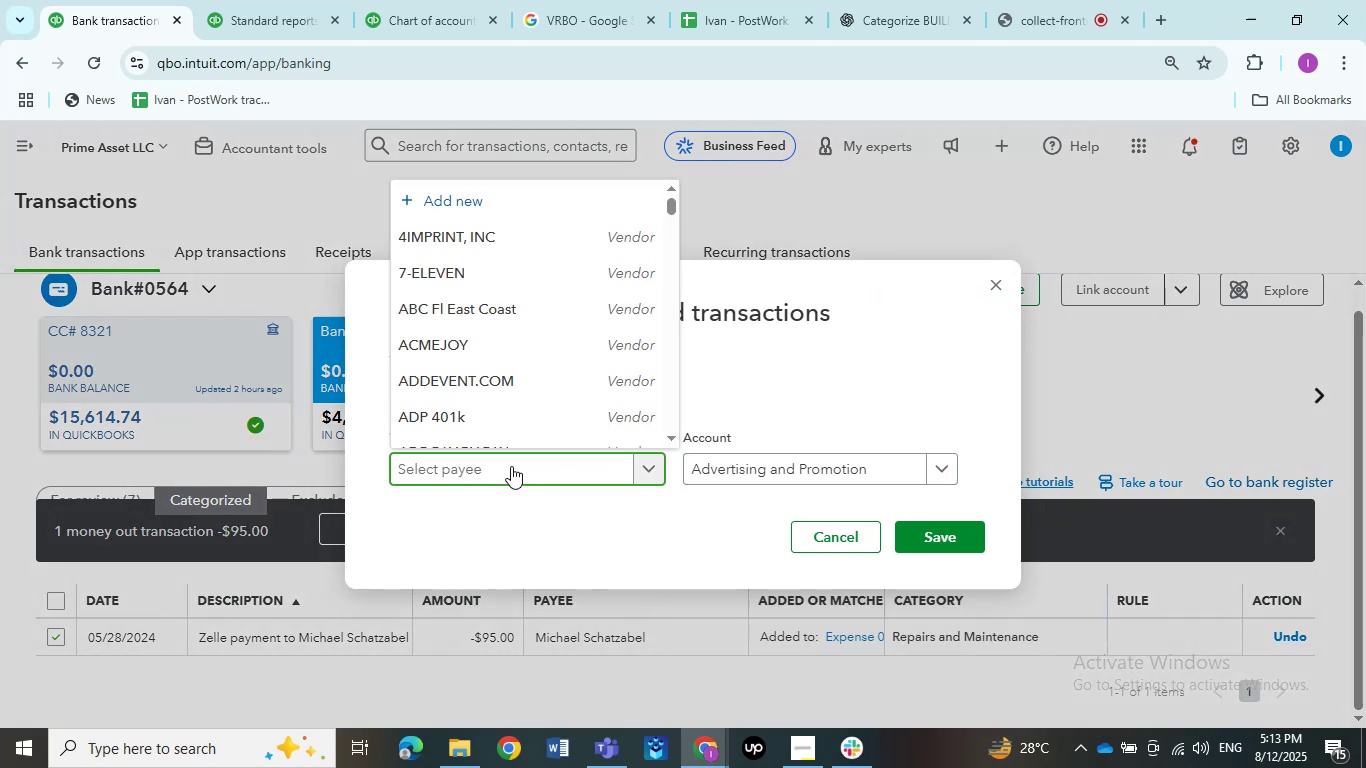 
key(Control+V)
 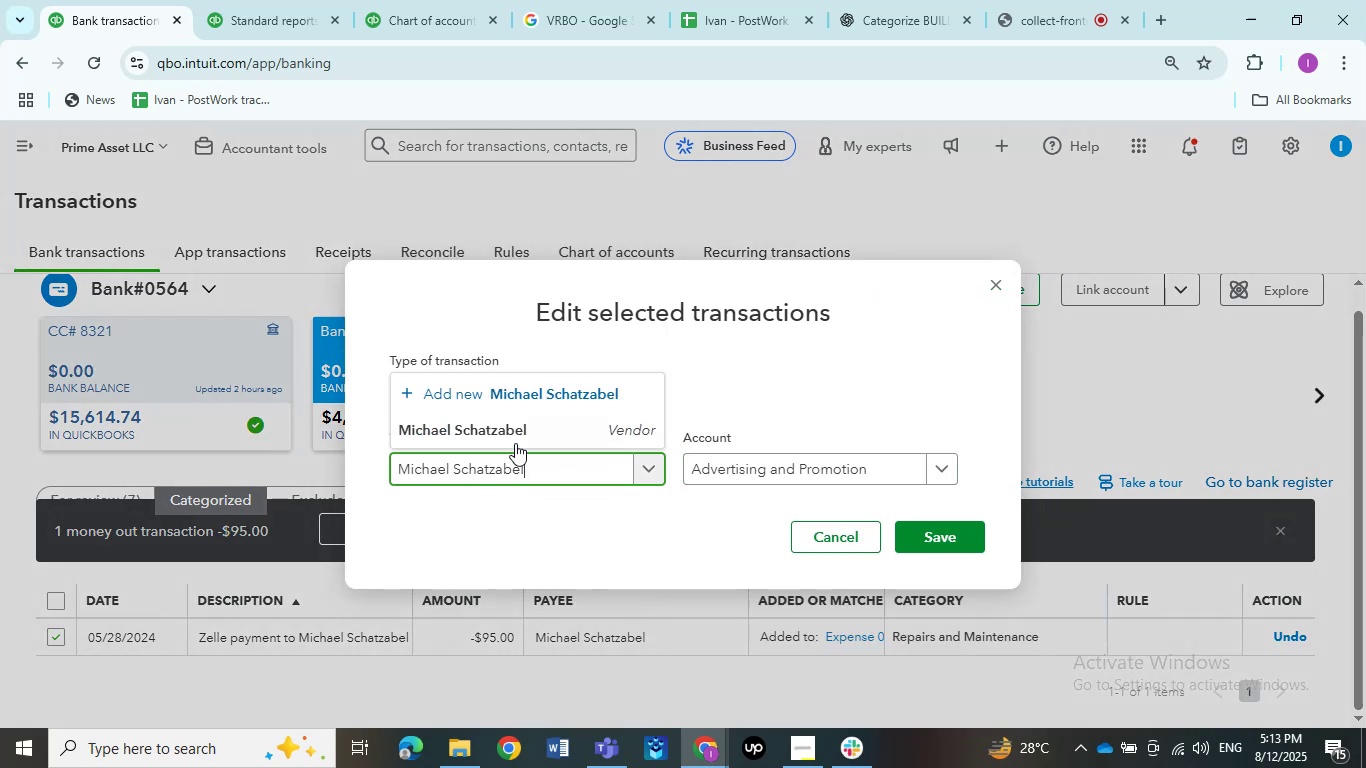 
left_click([514, 440])
 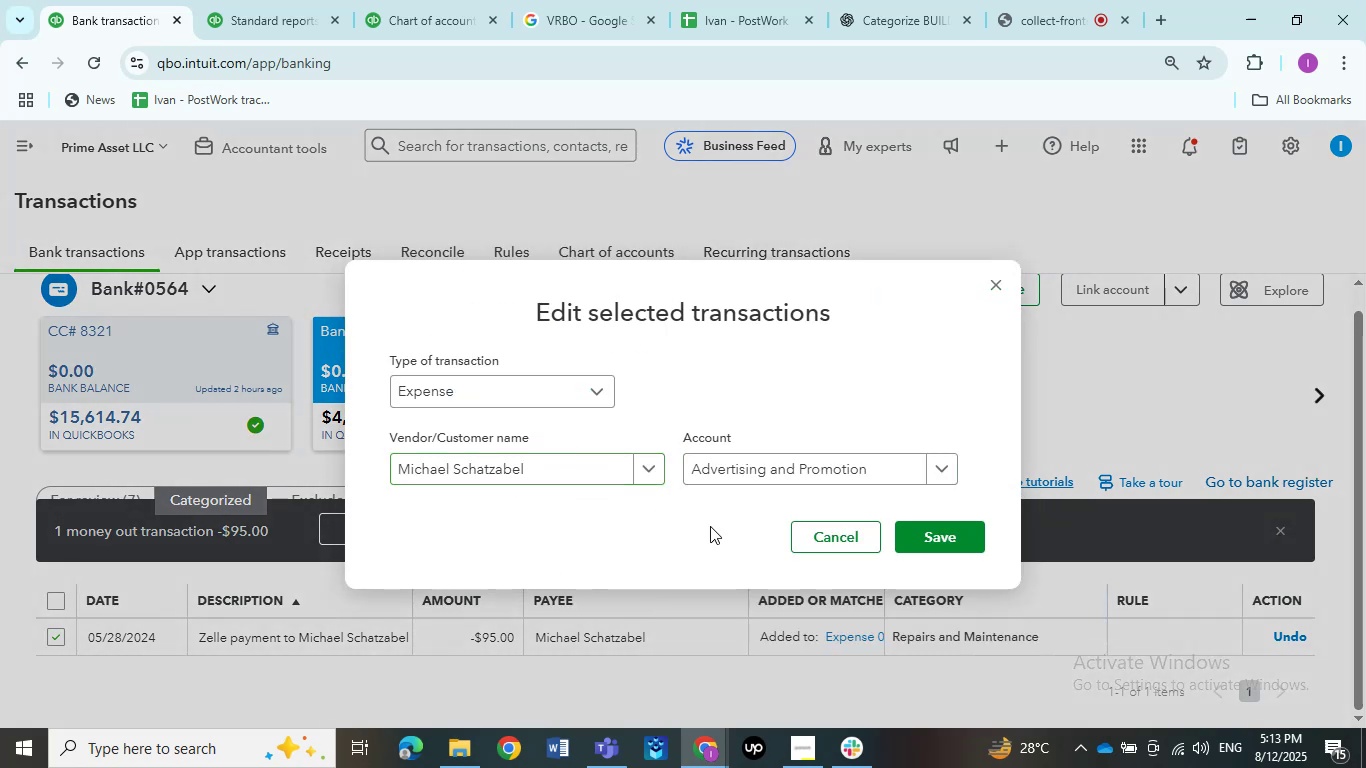 
left_click([556, 505])
 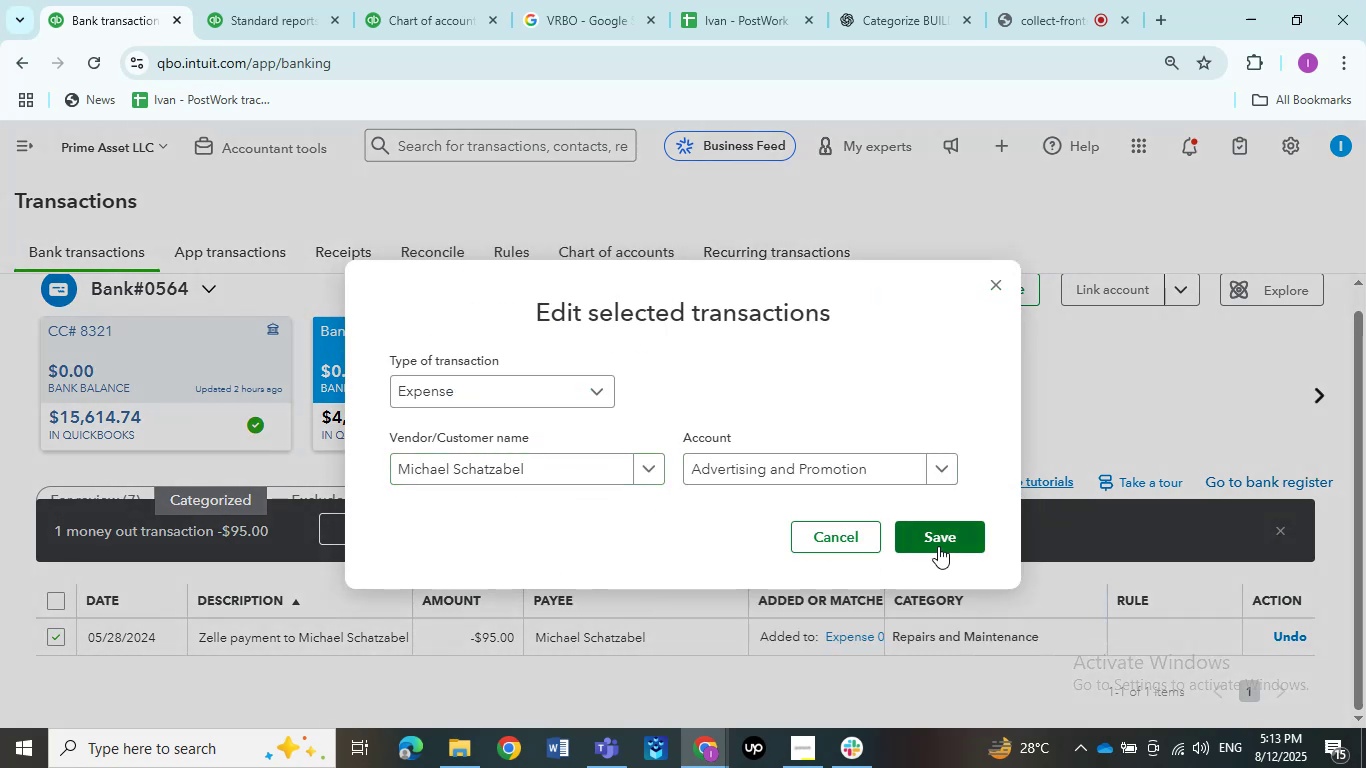 
left_click([938, 546])
 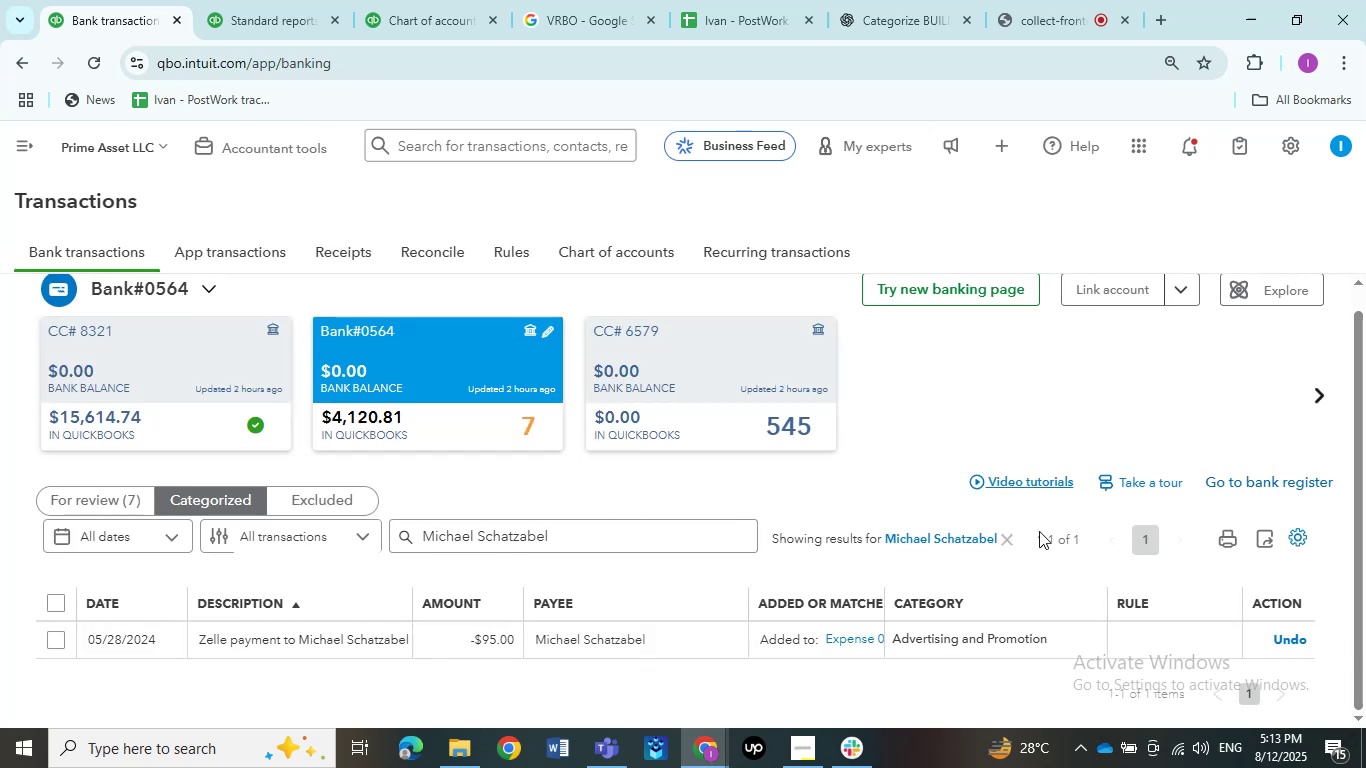 
left_click([1004, 539])
 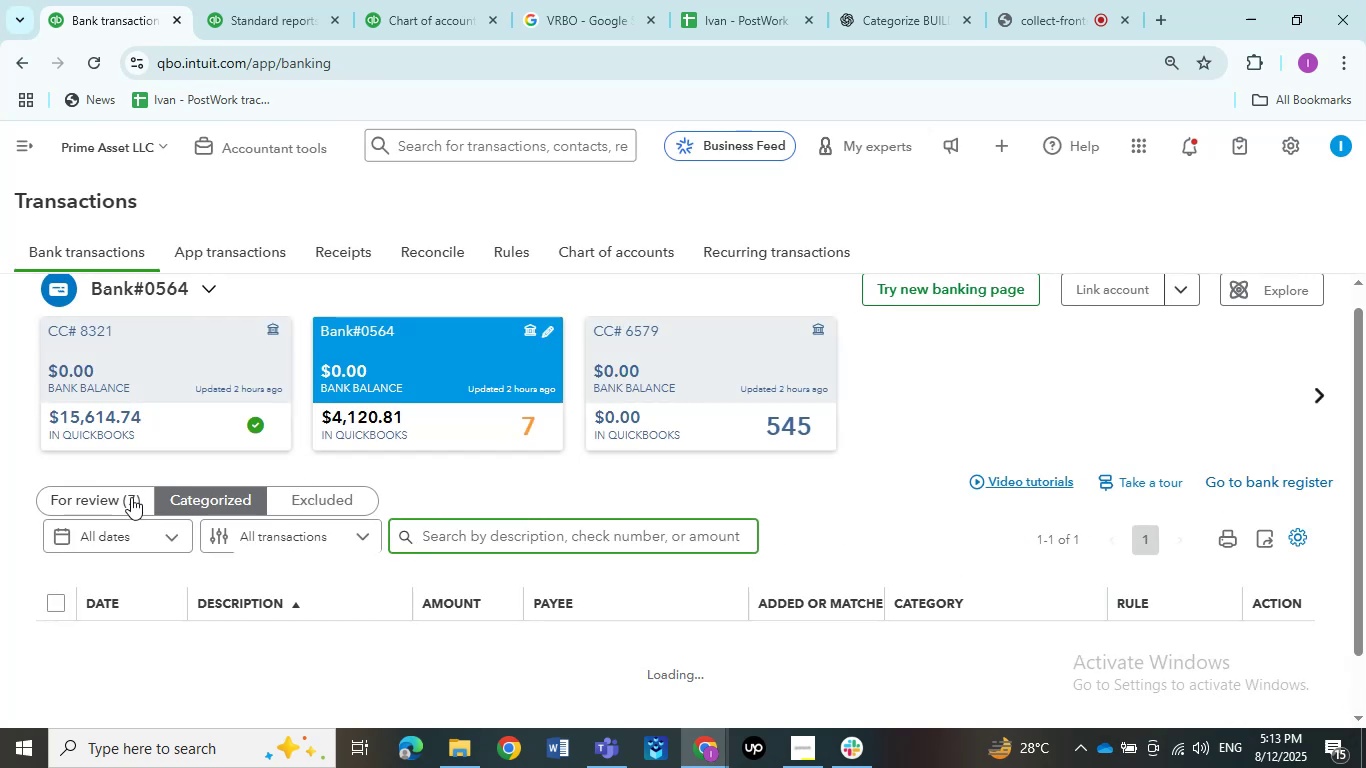 
left_click([131, 497])
 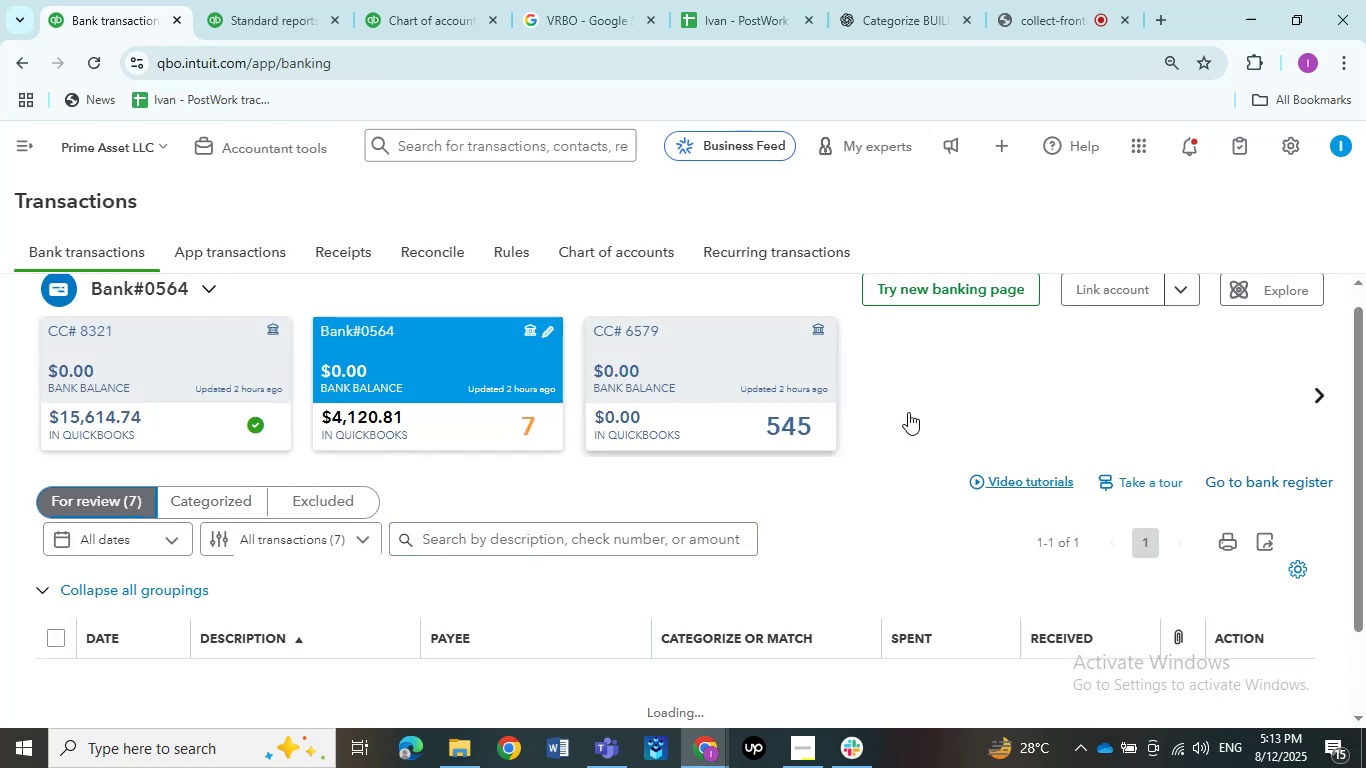 
scroll: coordinate [667, 436], scroll_direction: down, amount: 4.0
 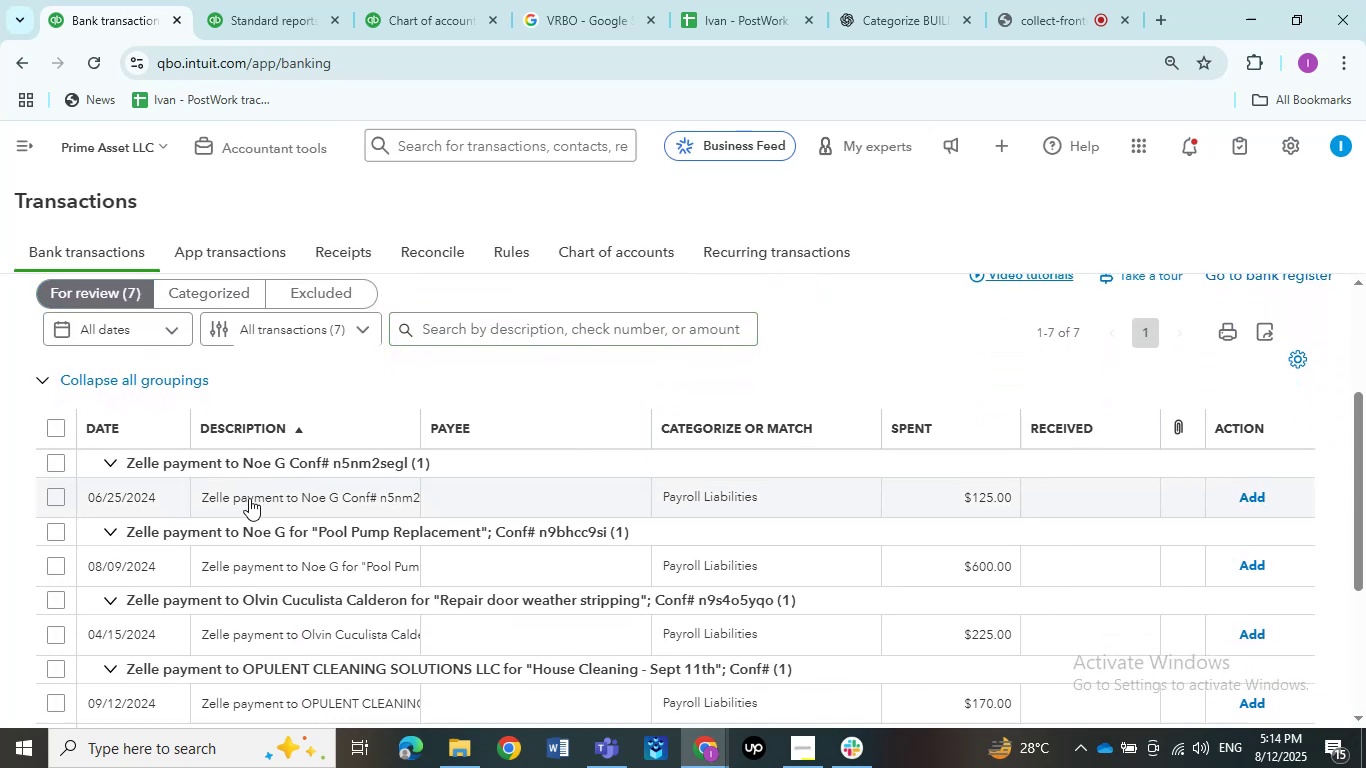 
left_click([249, 498])
 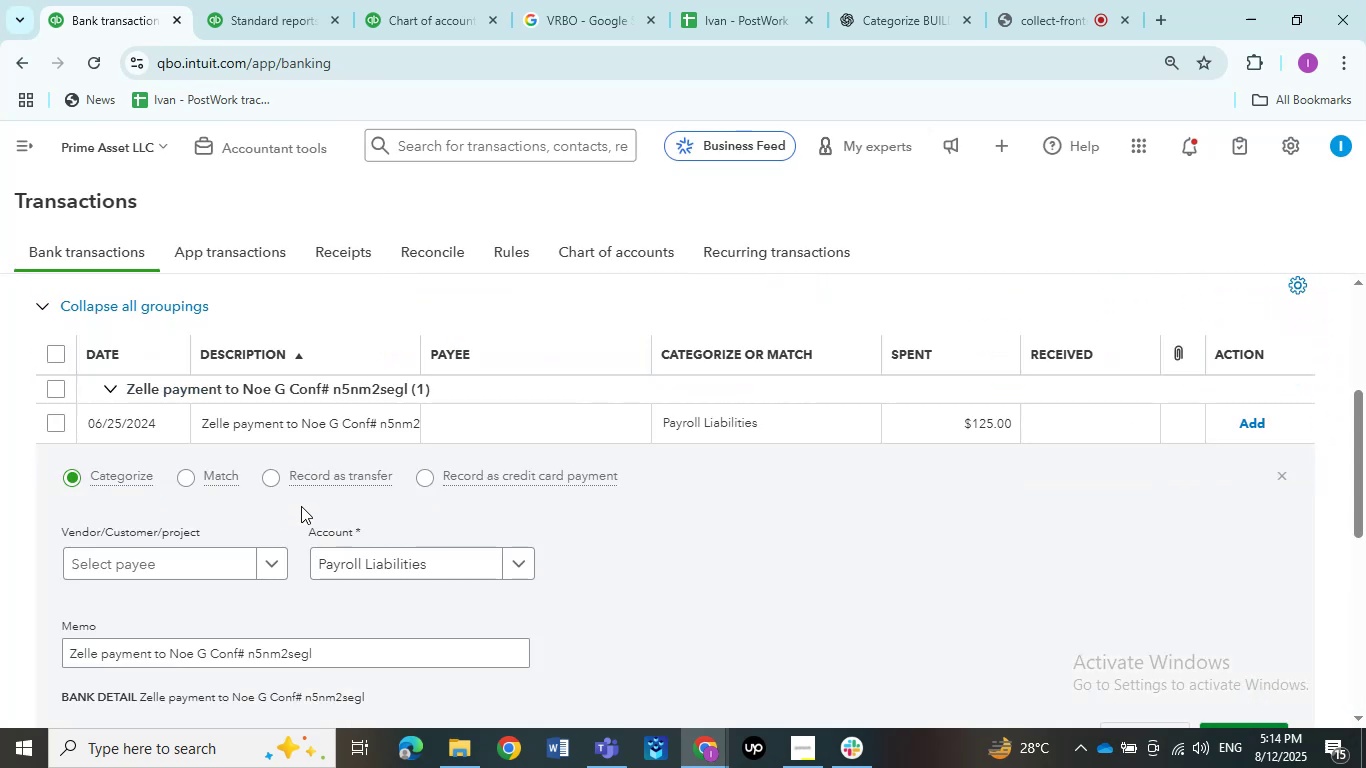 
scroll: coordinate [301, 506], scroll_direction: down, amount: 1.0
 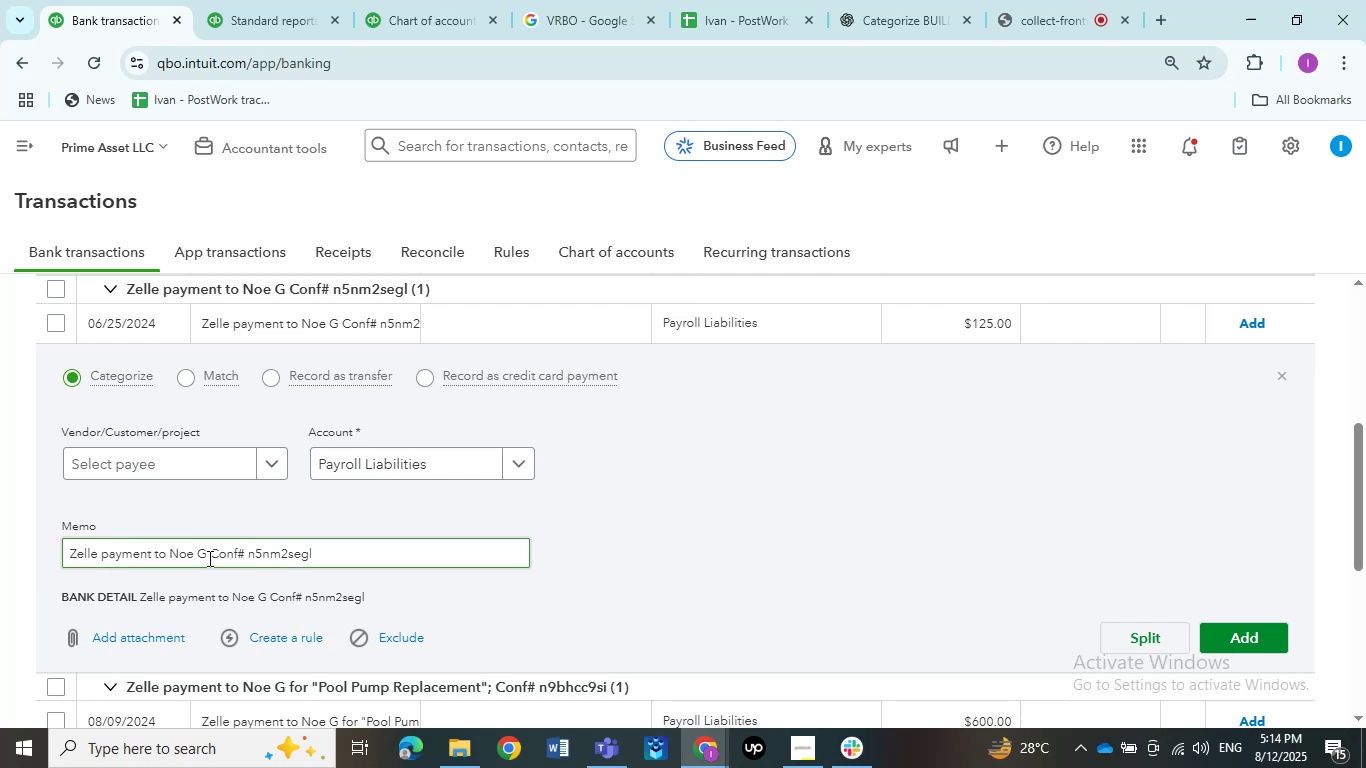 
left_click_drag(start_coordinate=[207, 557], to_coordinate=[171, 558])
 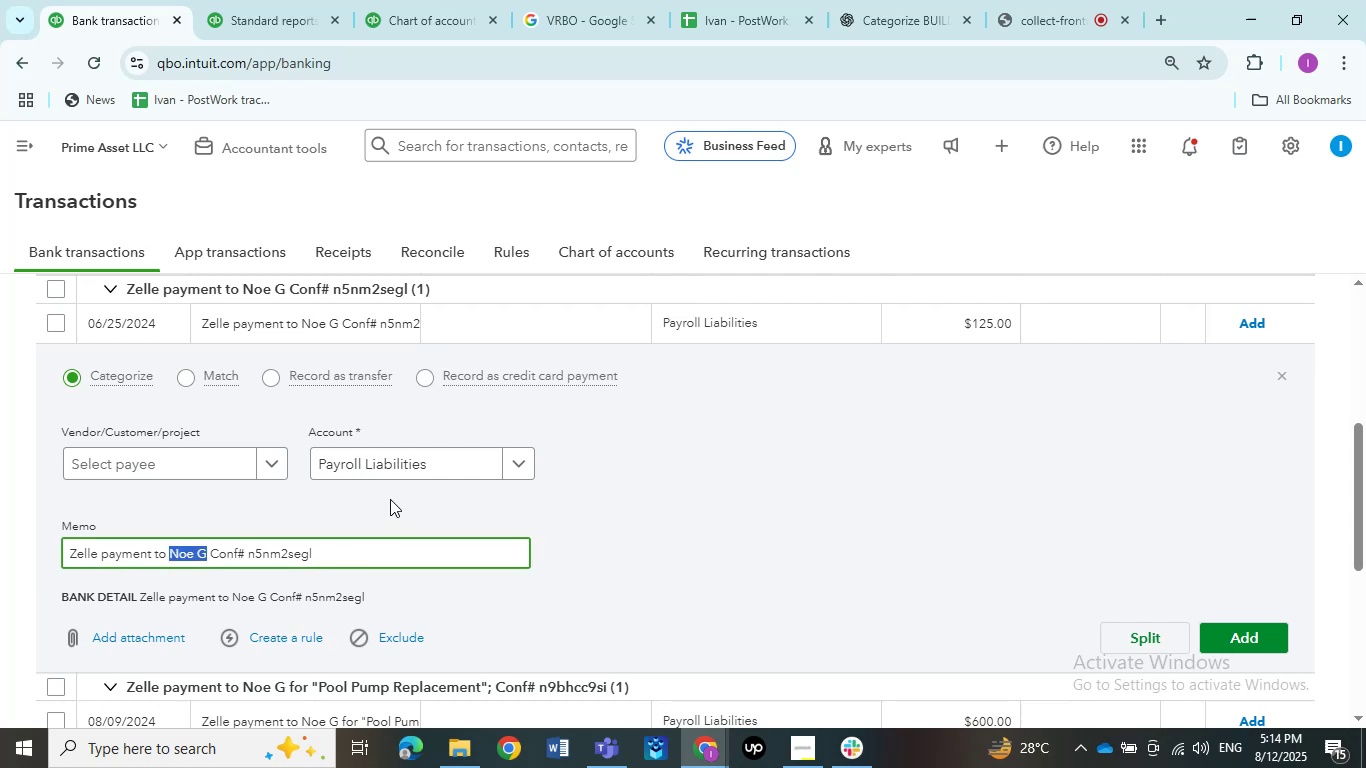 
key(Control+C)
 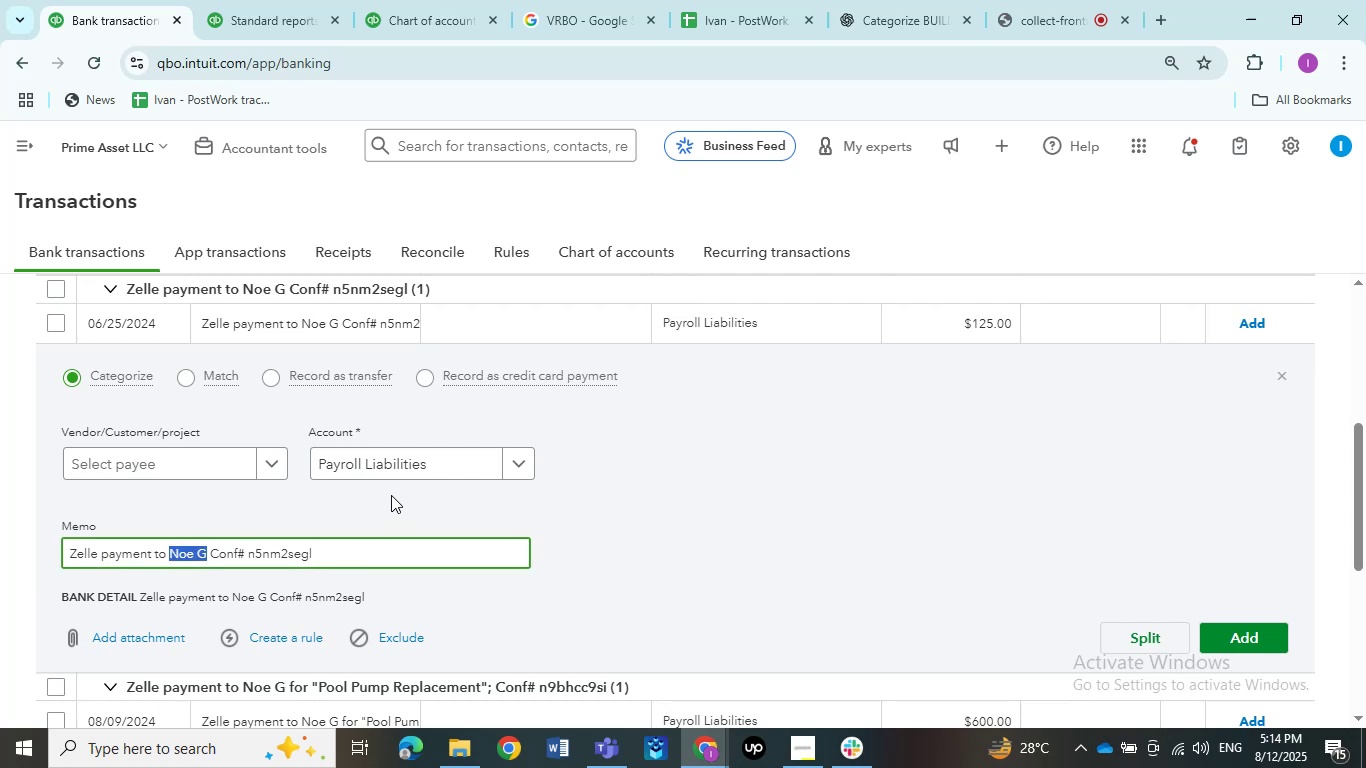 
key(Control+C)
 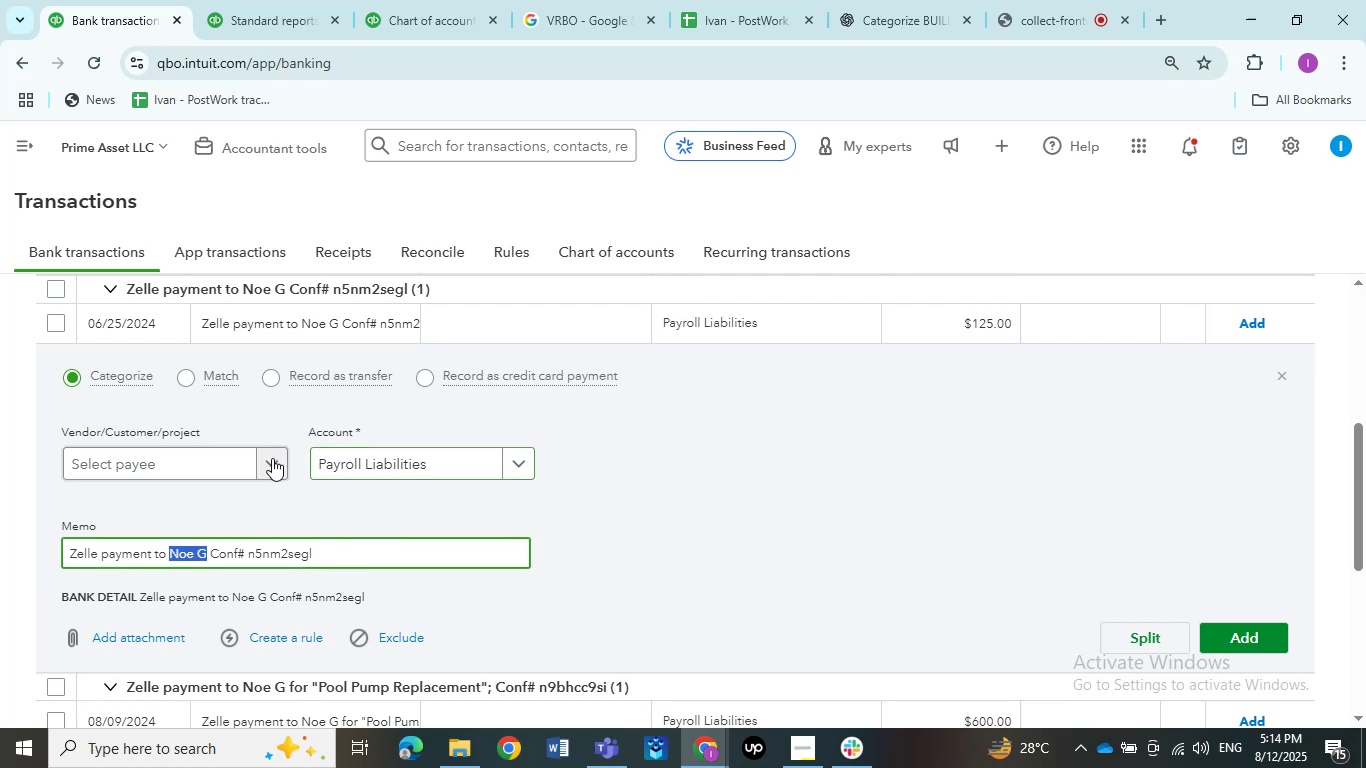 
left_click([191, 459])
 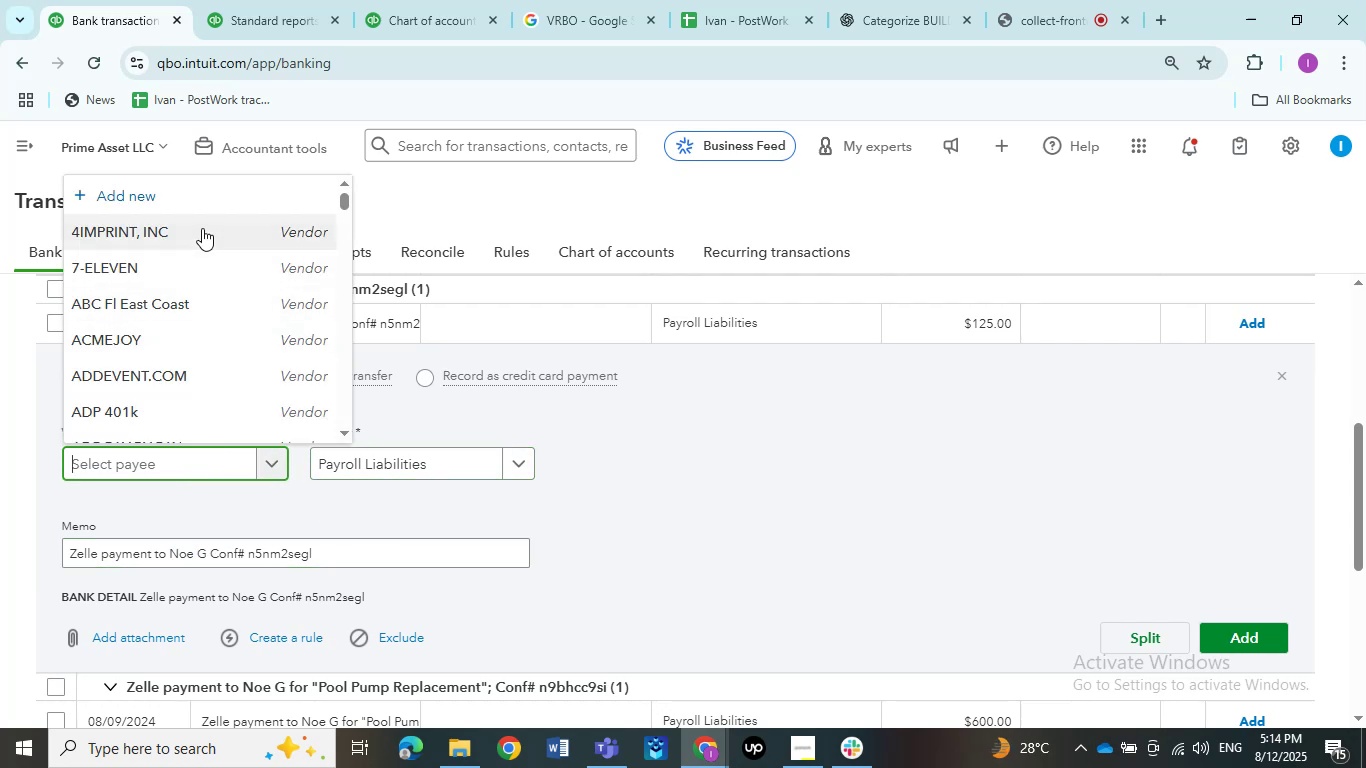 
key(Control+V)
 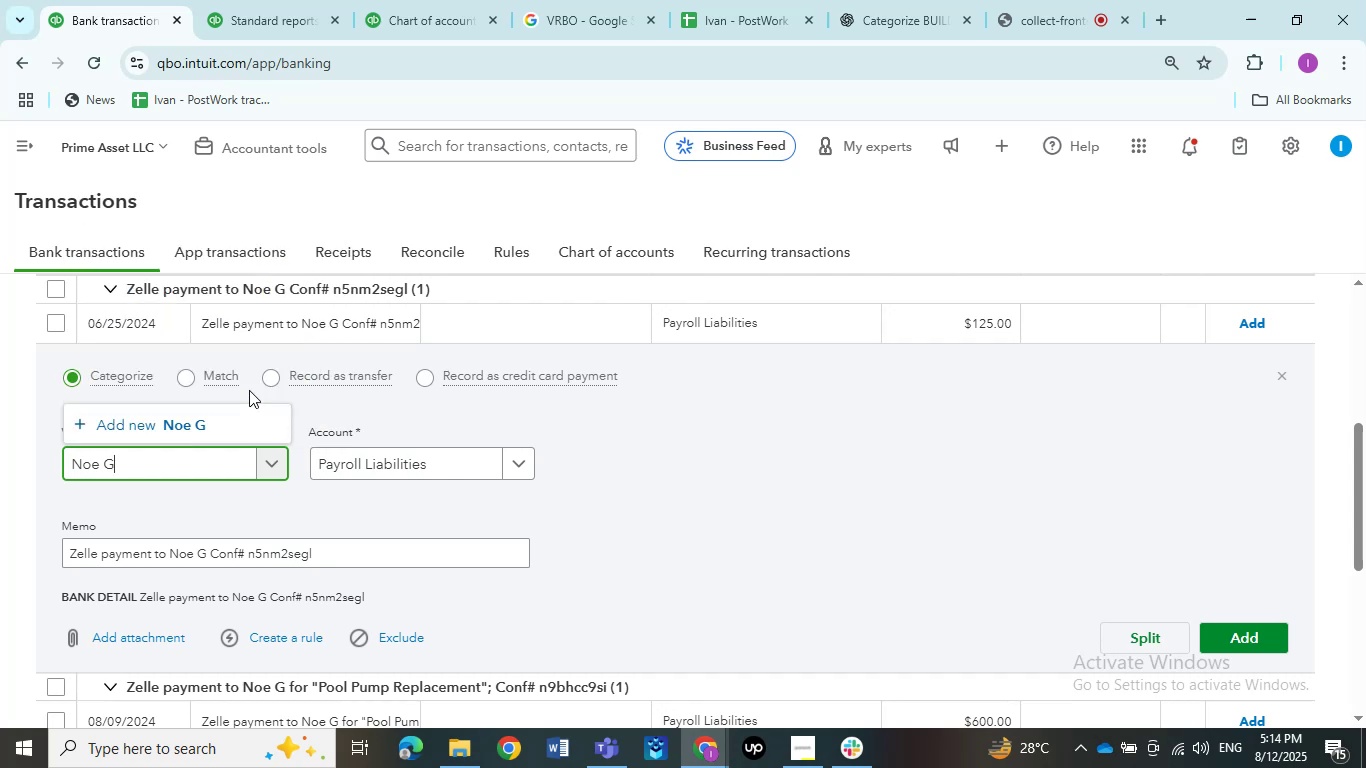 
left_click([223, 430])
 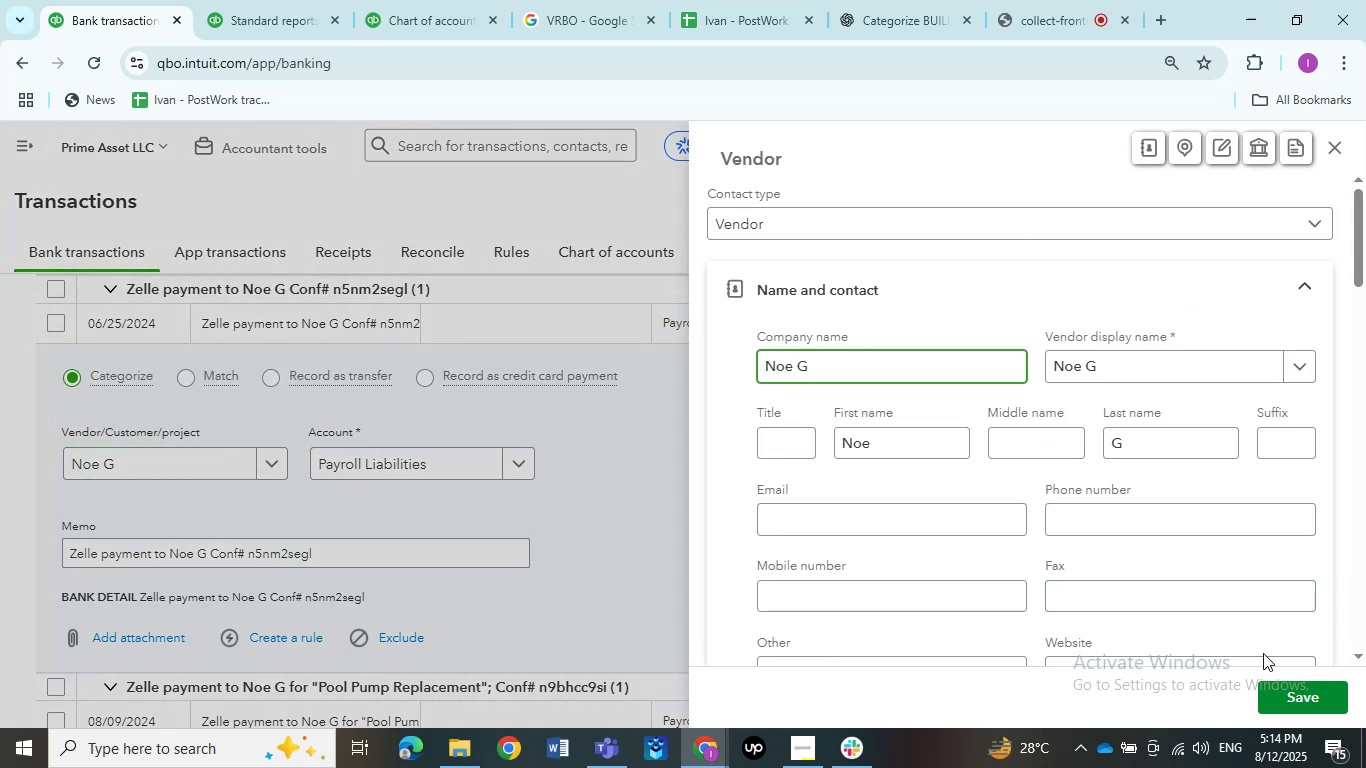 
left_click([1296, 696])
 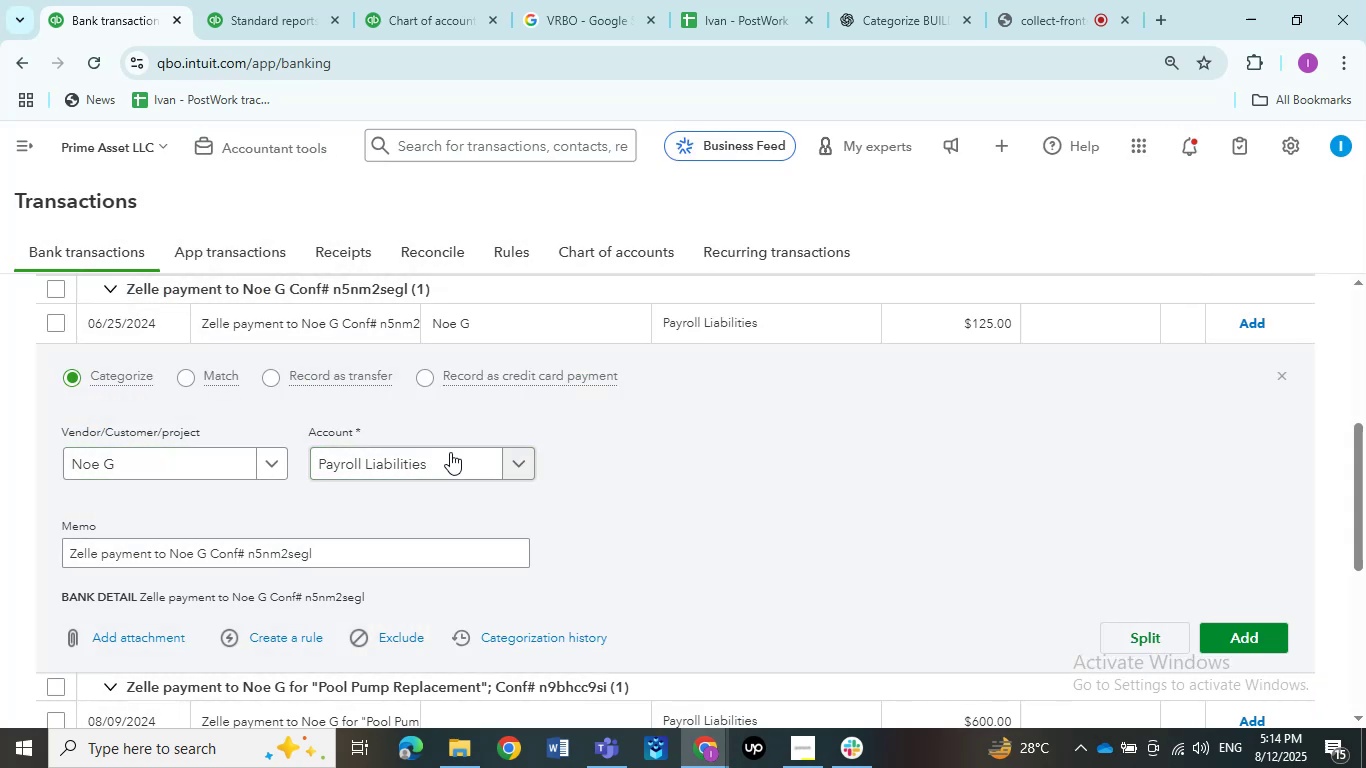 
left_click([450, 454])
 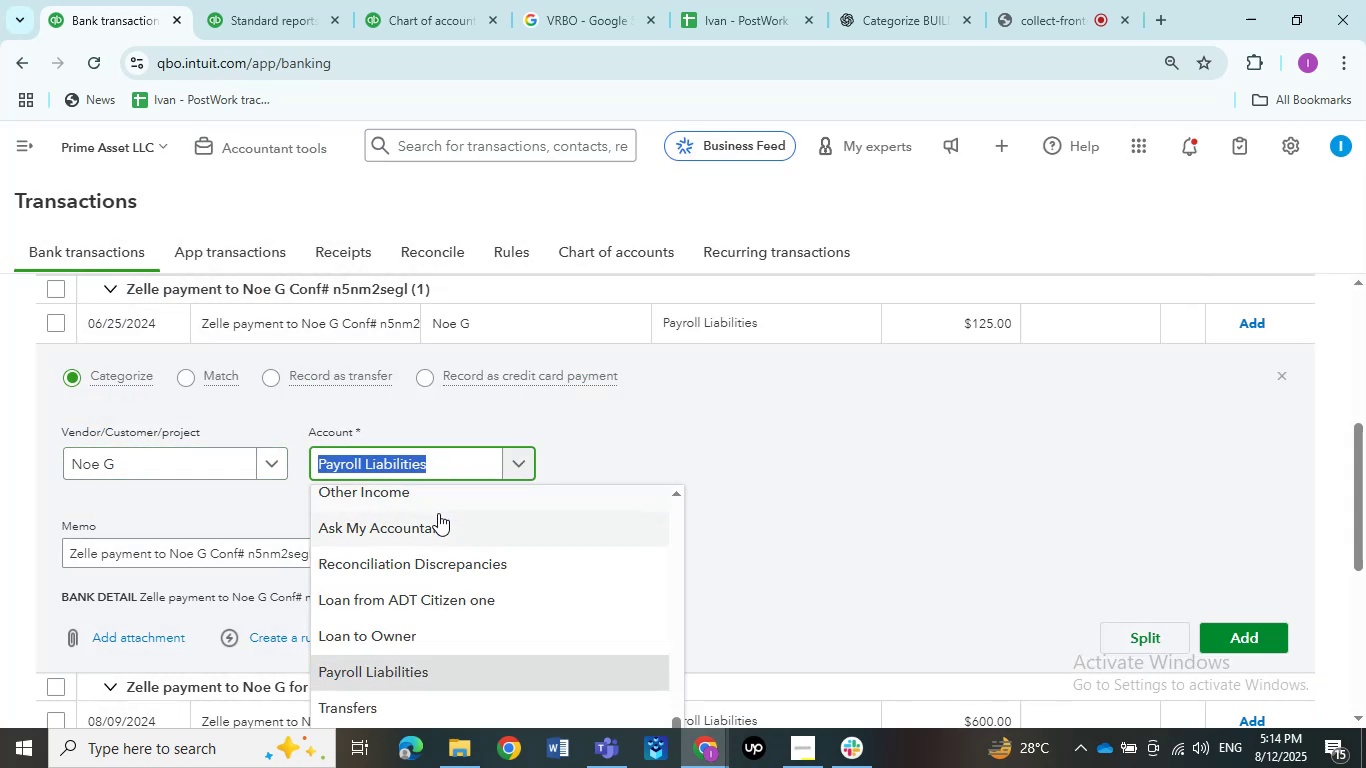 
left_click([438, 521])
 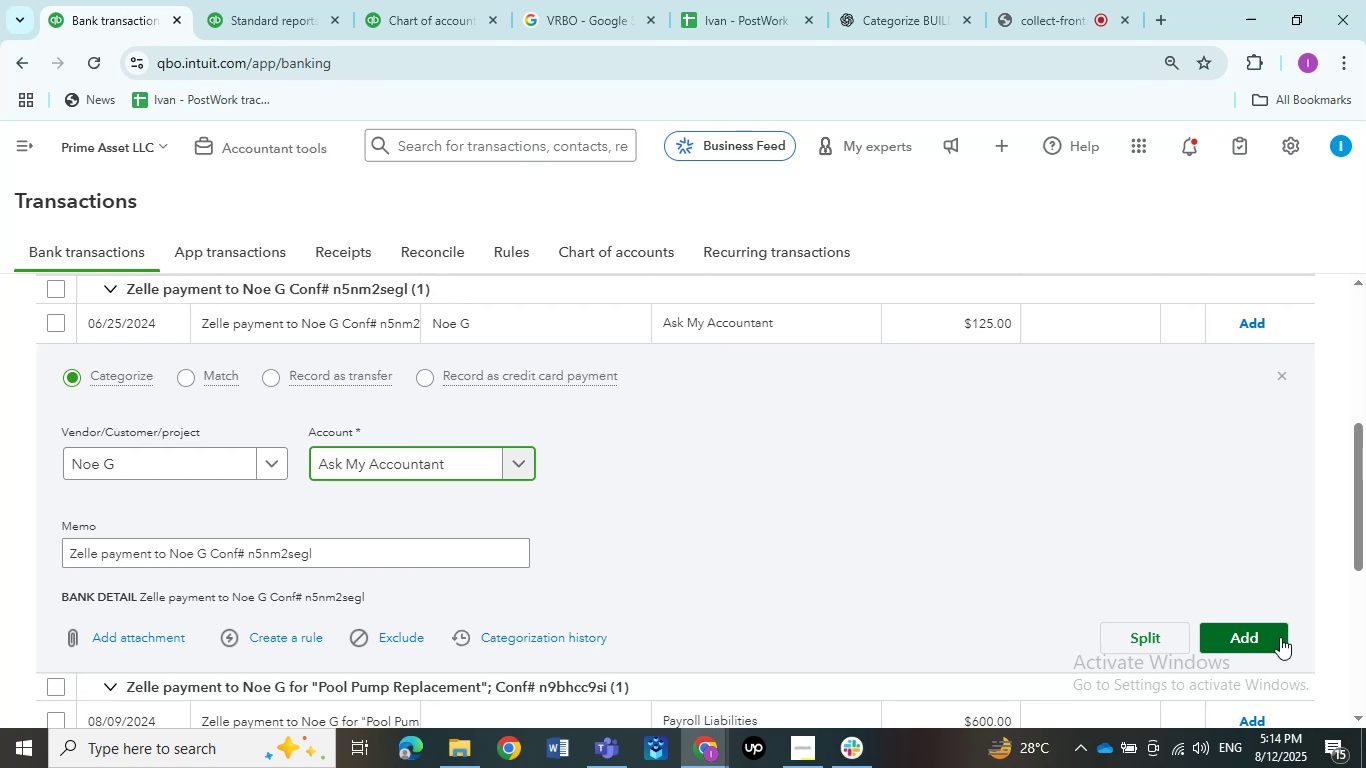 
left_click([1280, 637])
 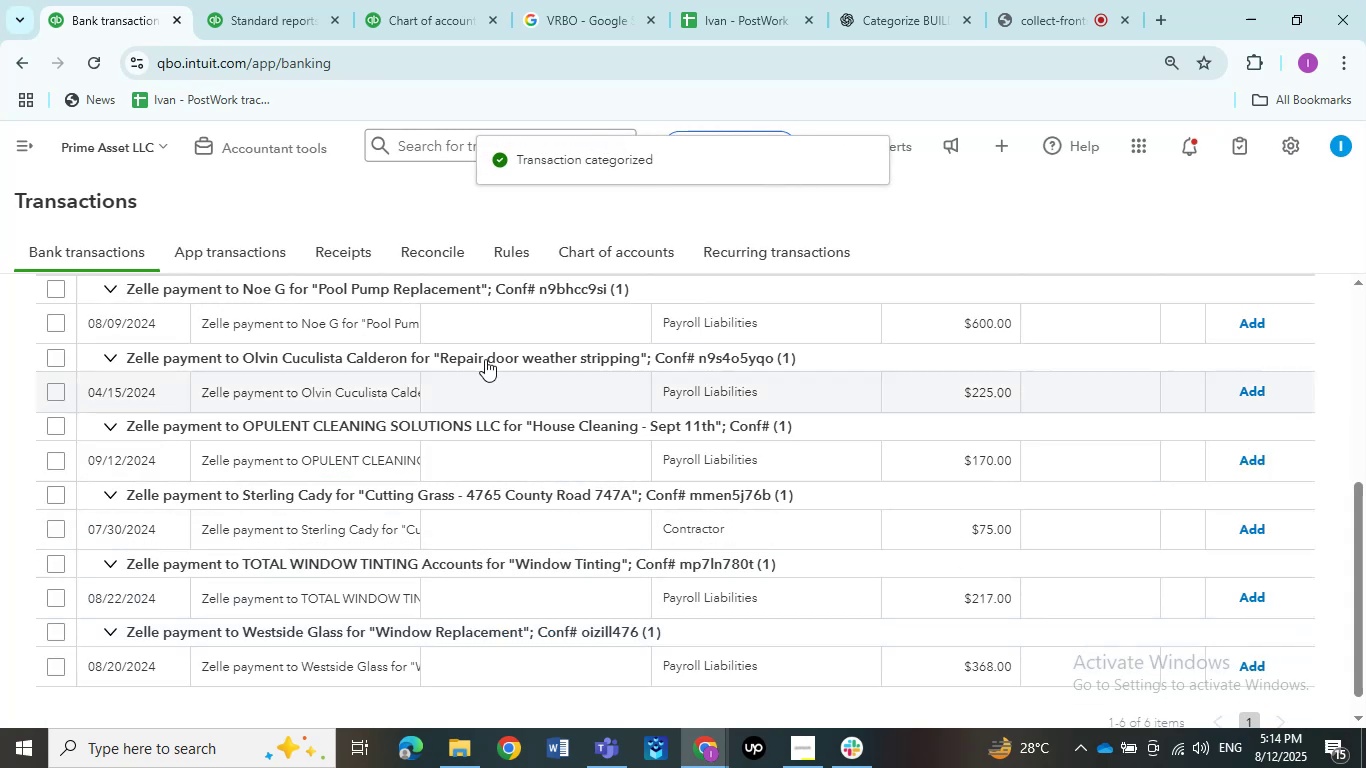 
scroll: coordinate [375, 355], scroll_direction: up, amount: 2.0
 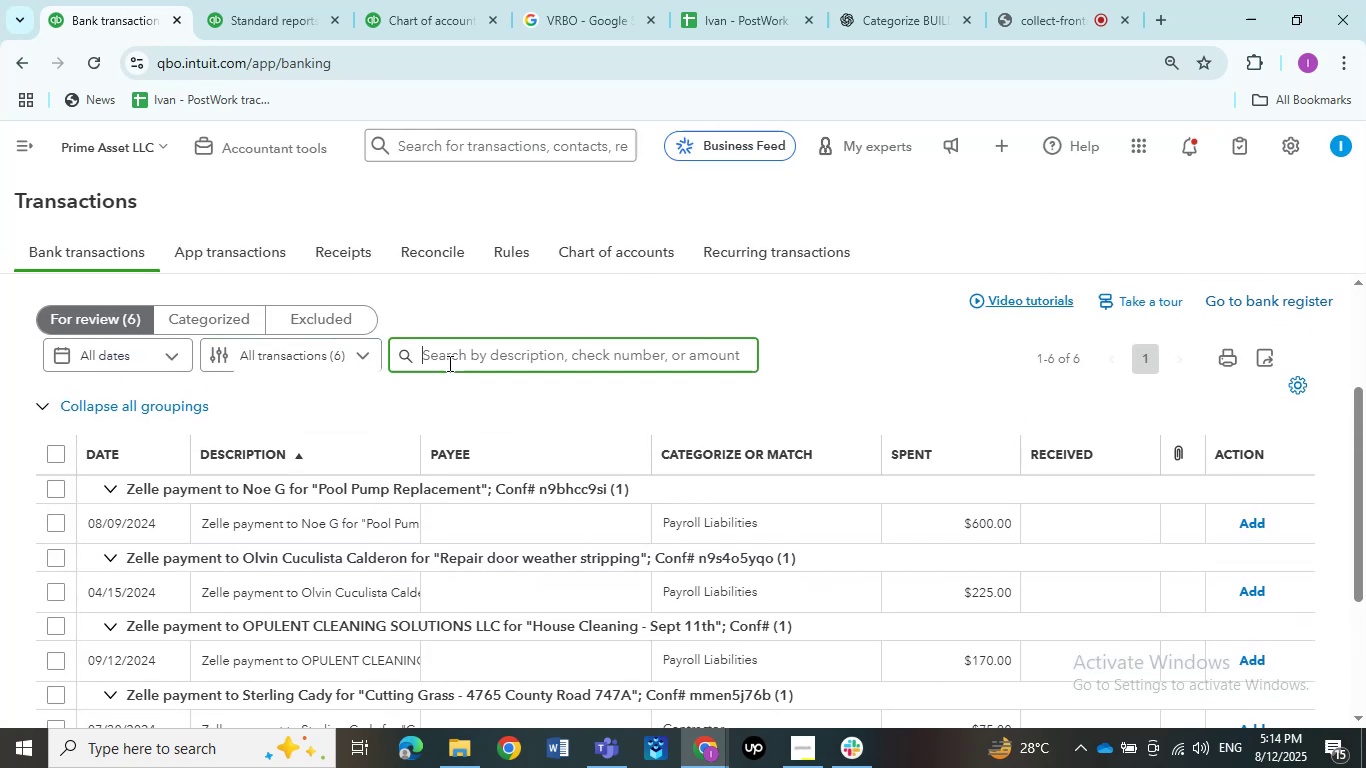 
left_click([448, 363])
 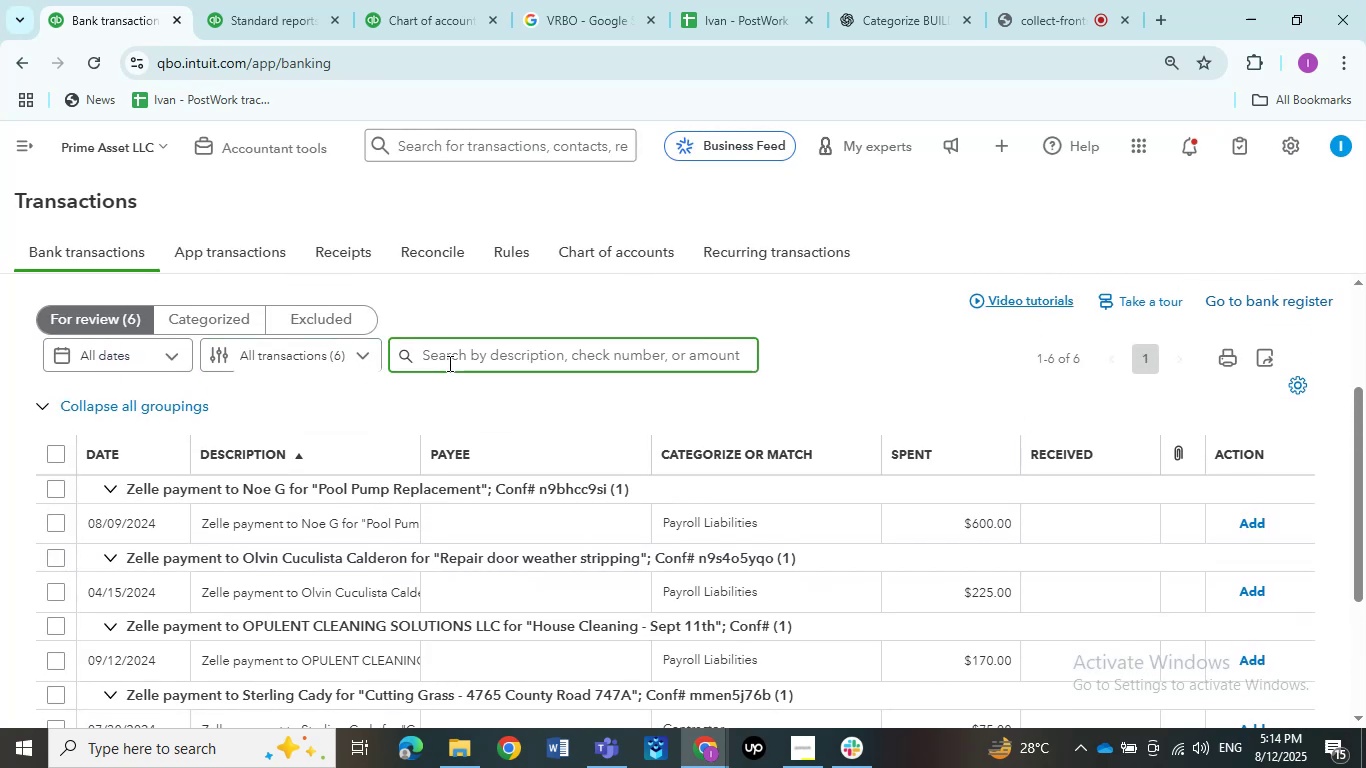 
key(Control+V)
 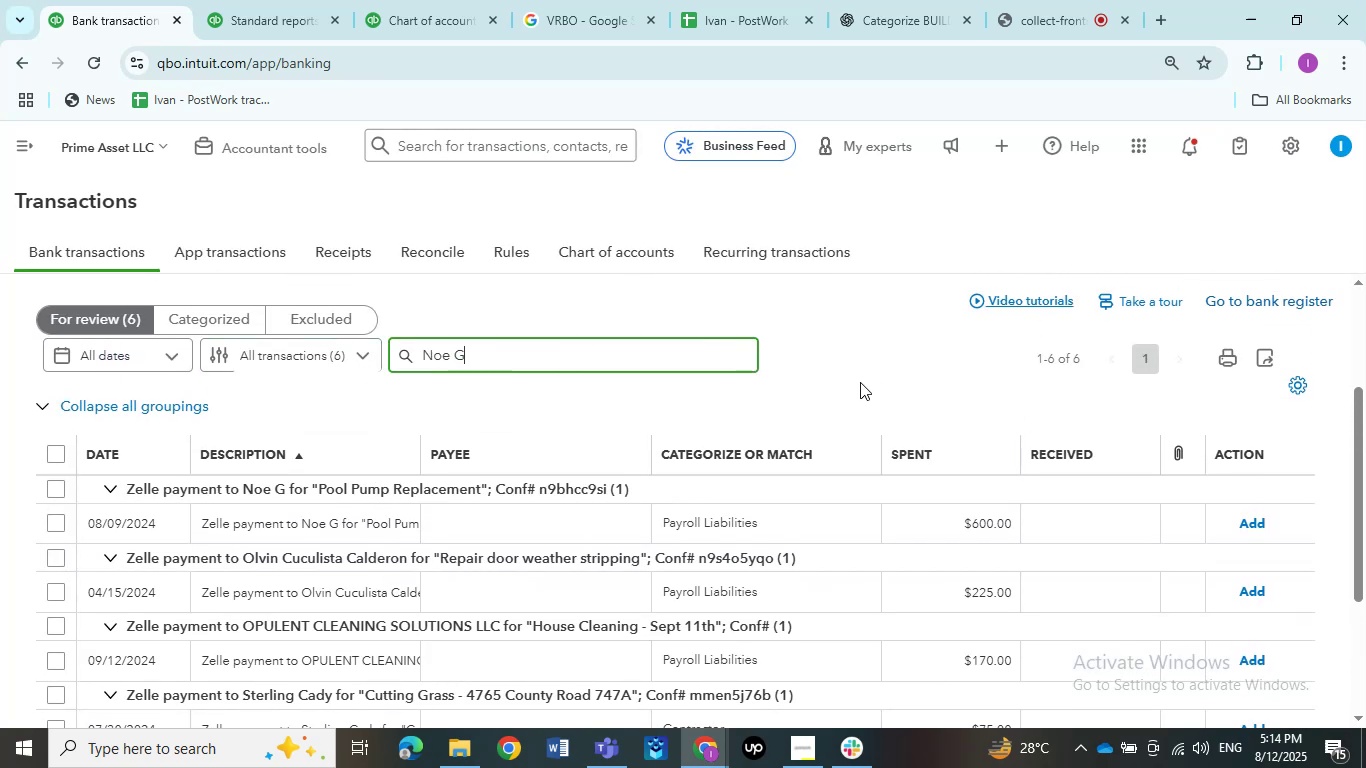 
key(NumpadEnter)
 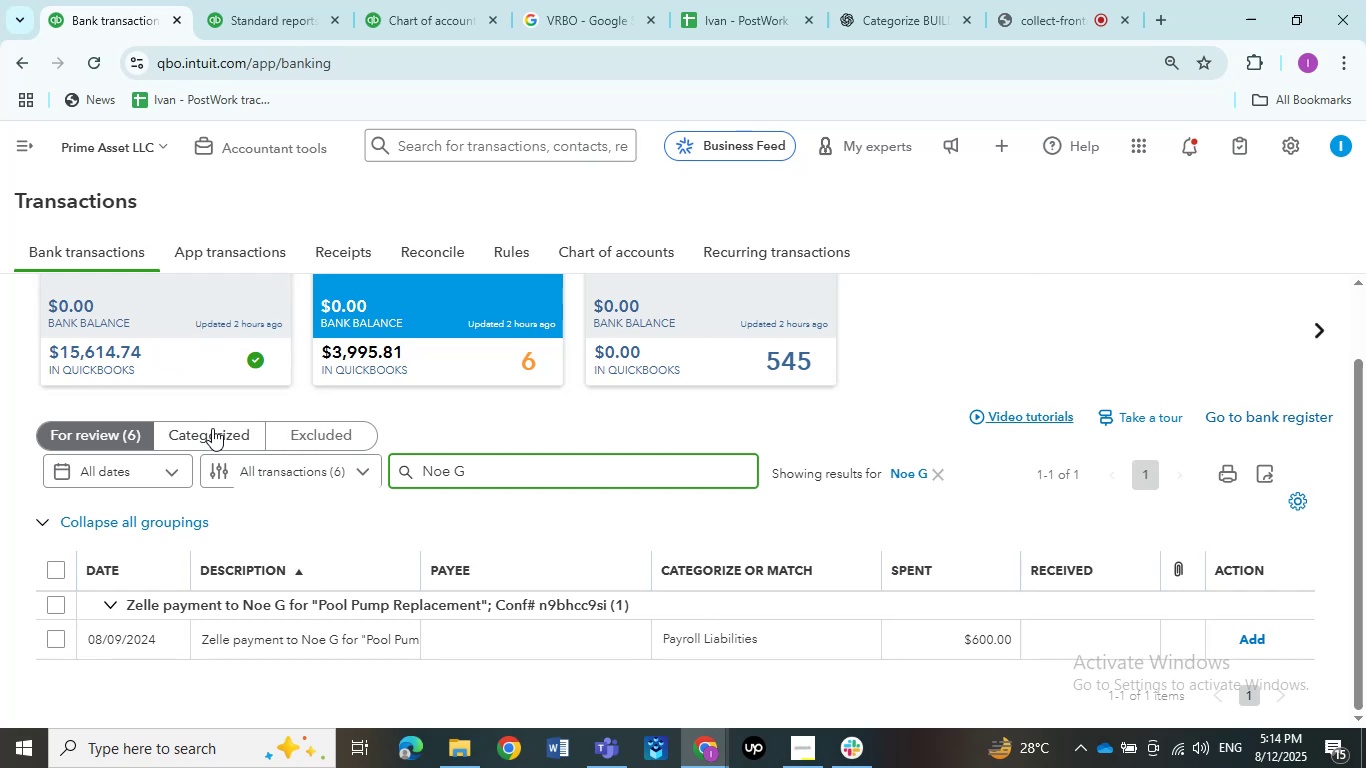 
left_click([212, 428])
 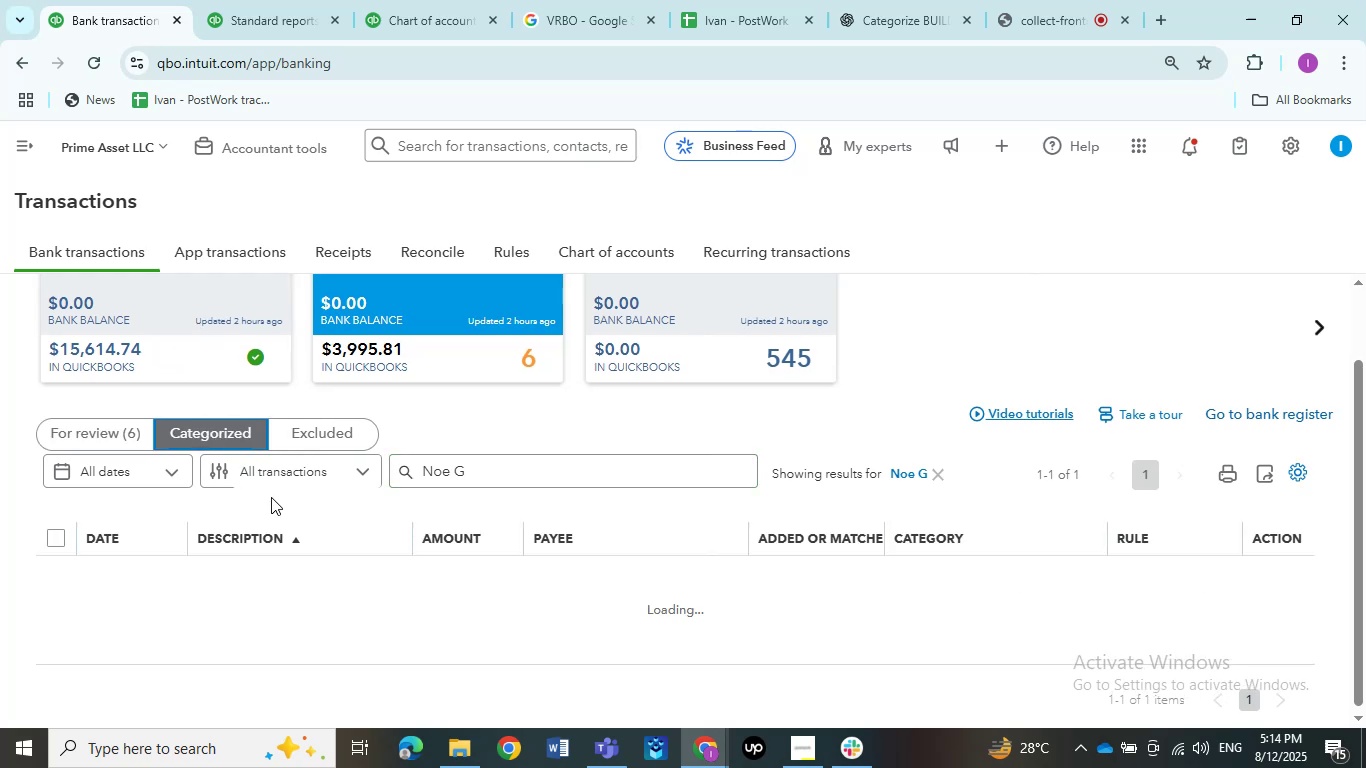 
mouse_move([271, 521])
 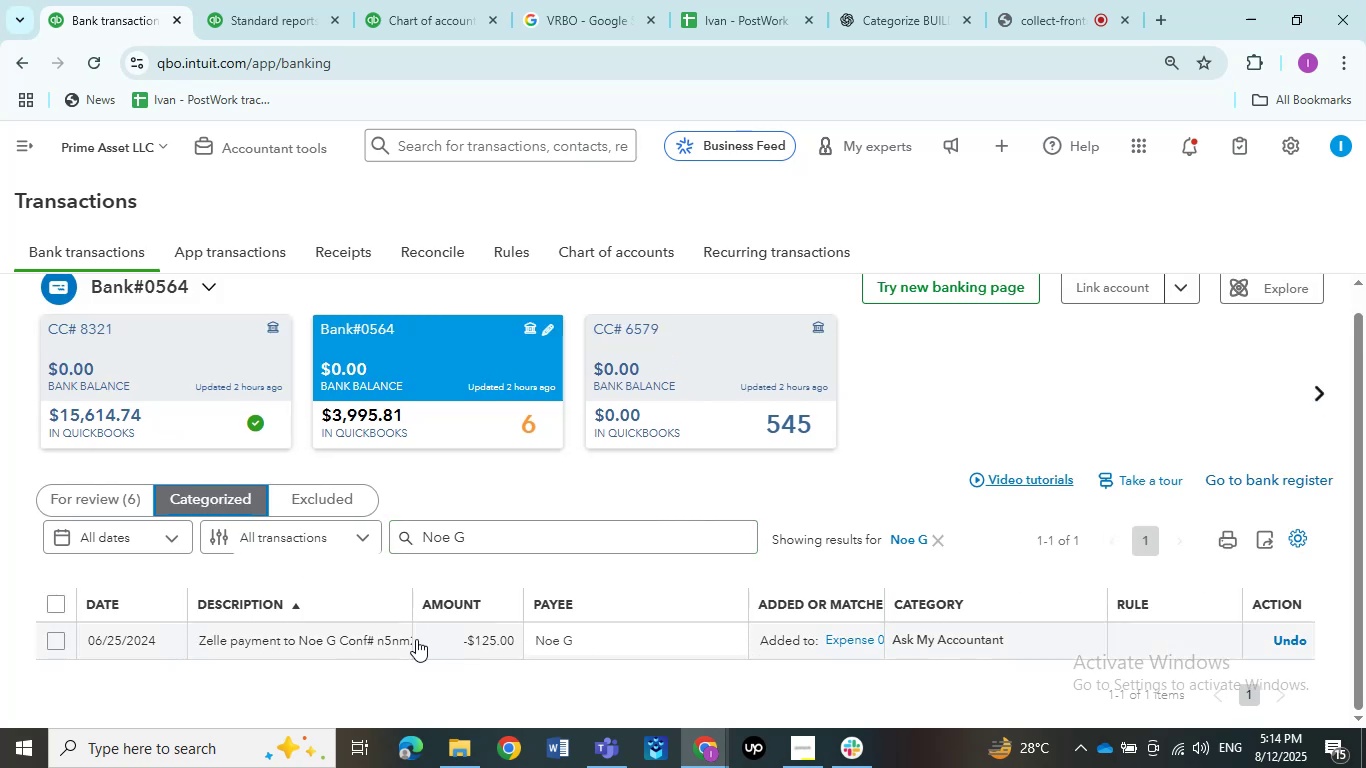 
left_click([328, 637])
 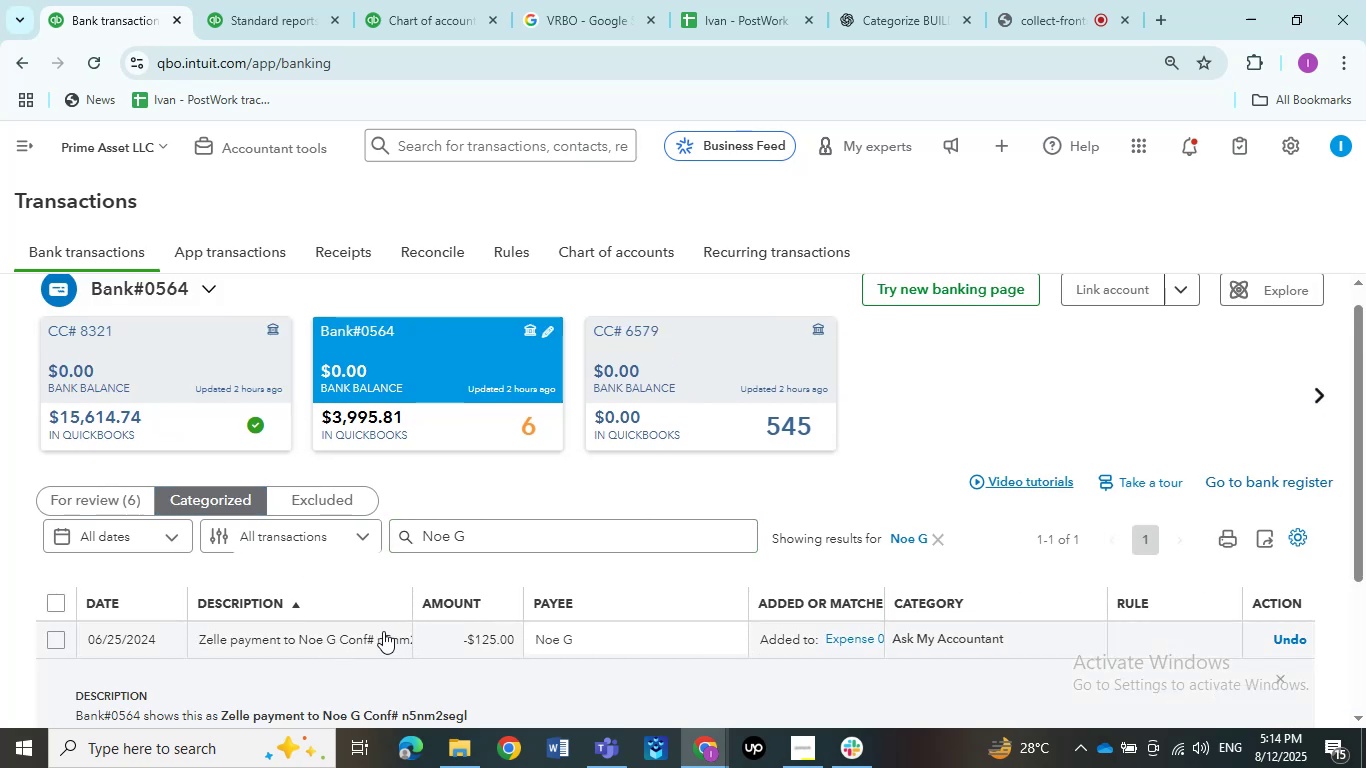 
left_click([383, 631])
 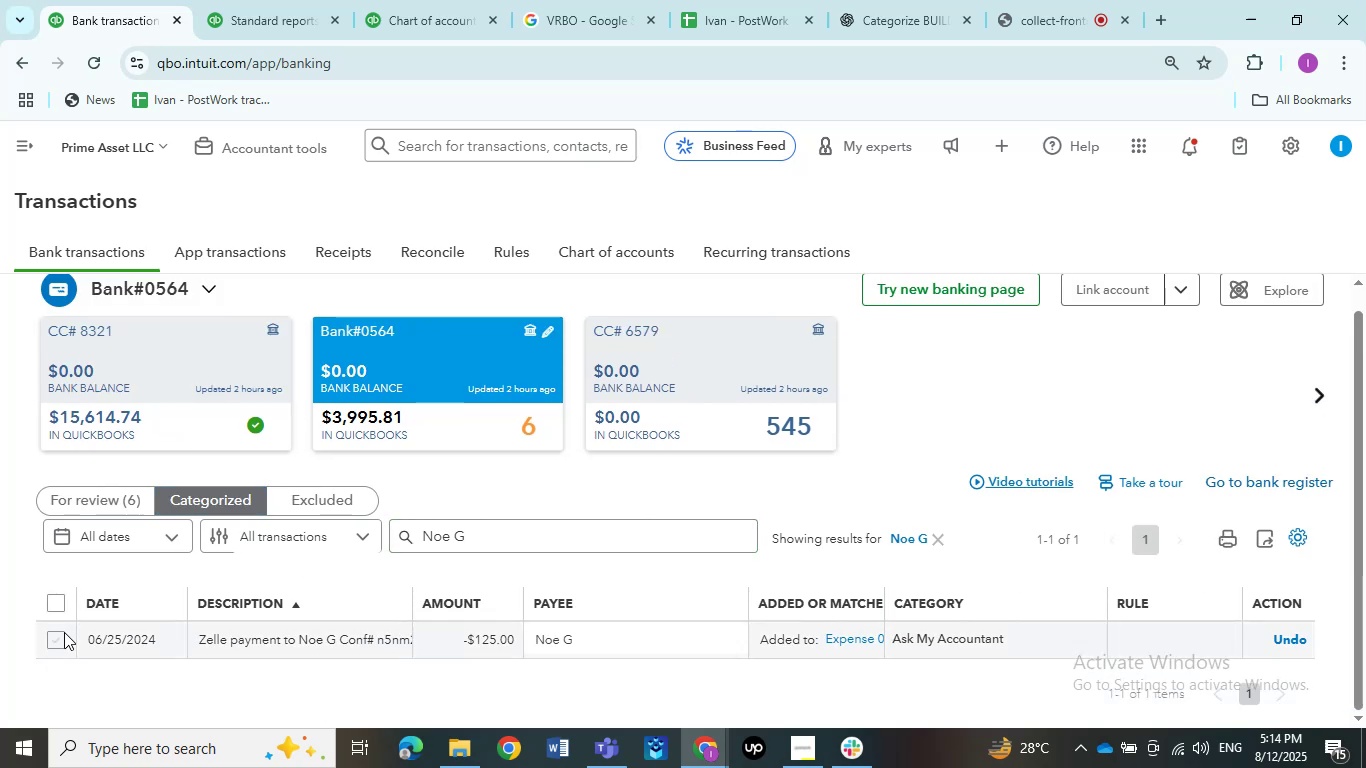 
left_click([64, 631])
 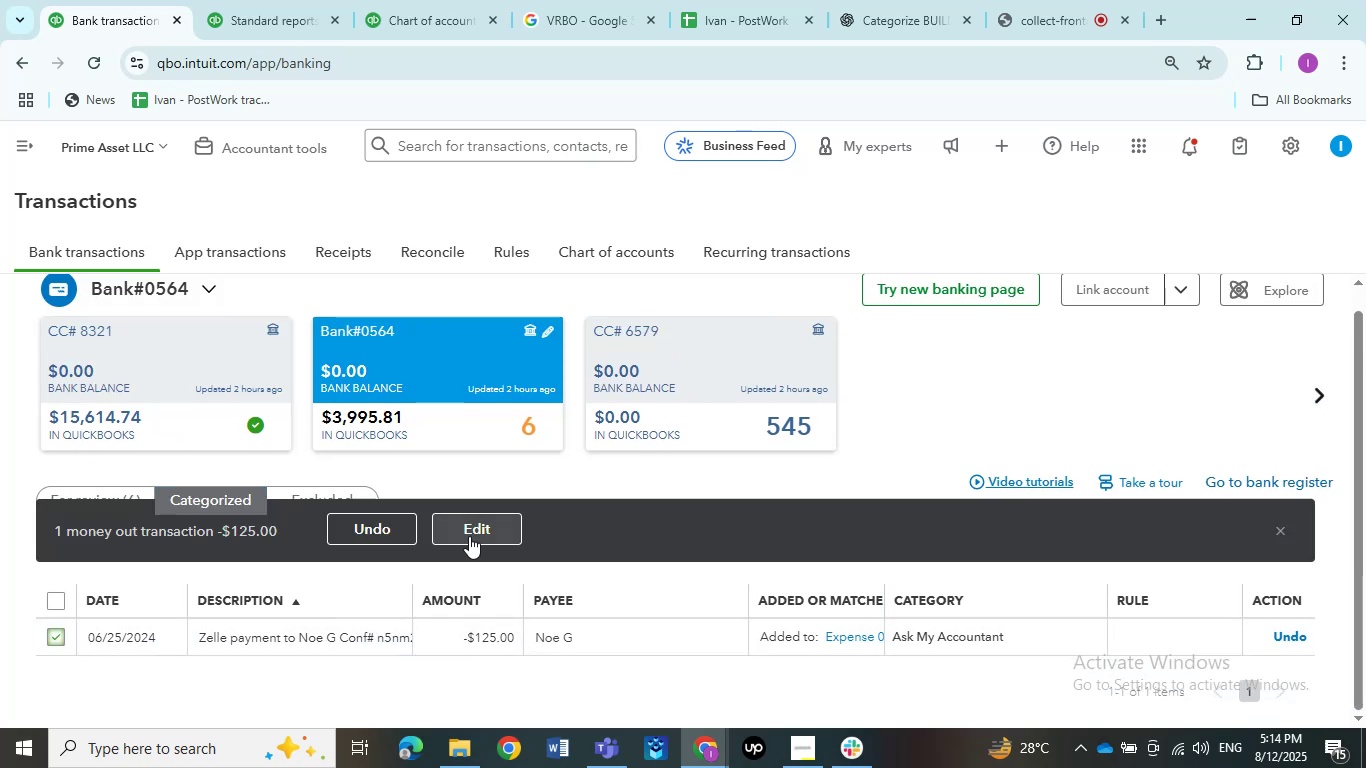 
left_click([469, 536])
 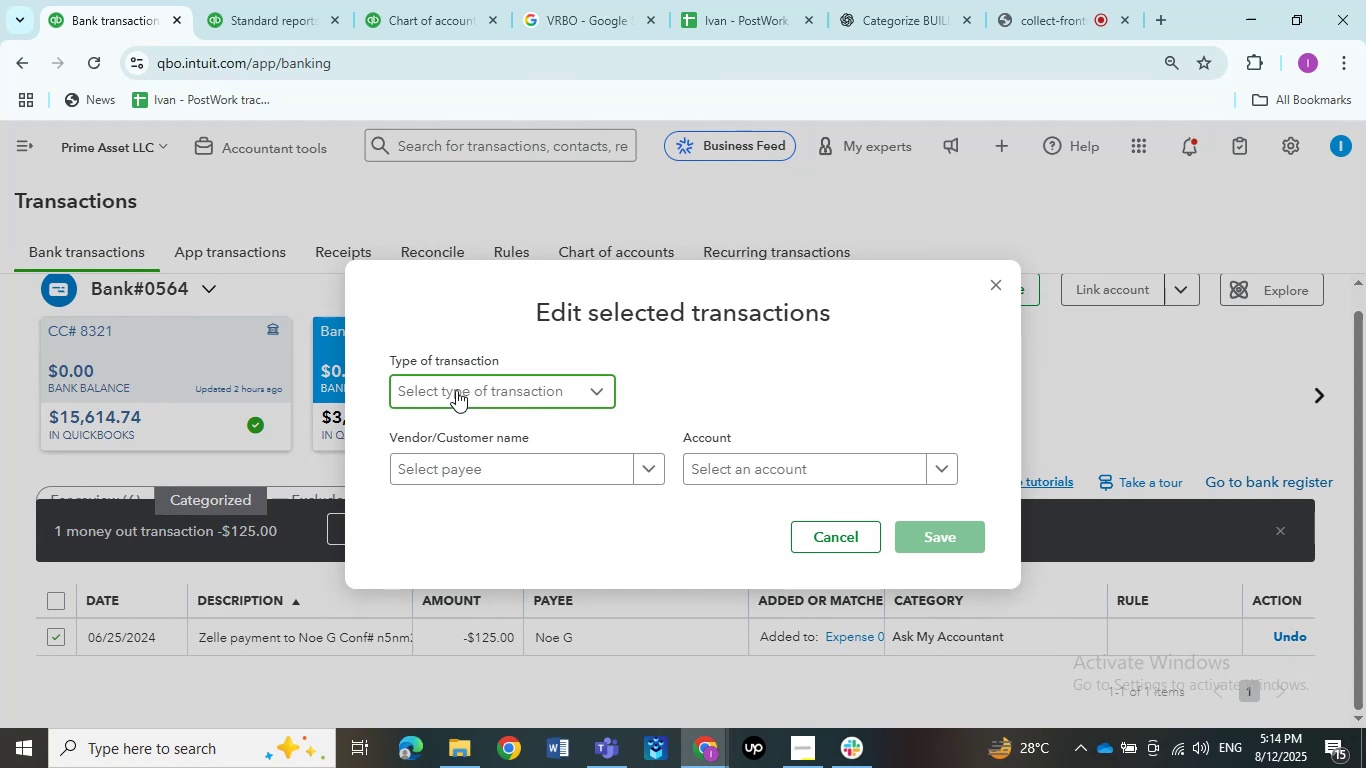 
double_click([456, 390])
 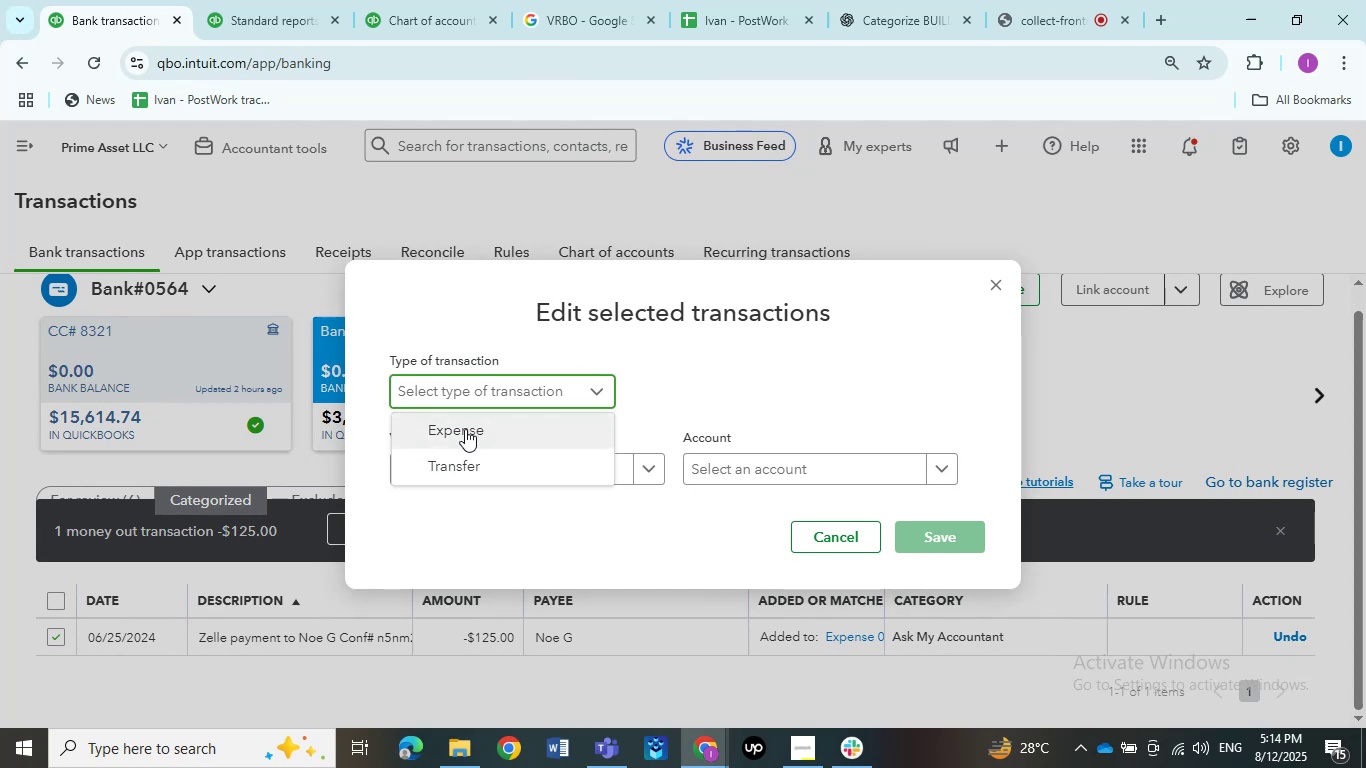 
double_click([465, 429])
 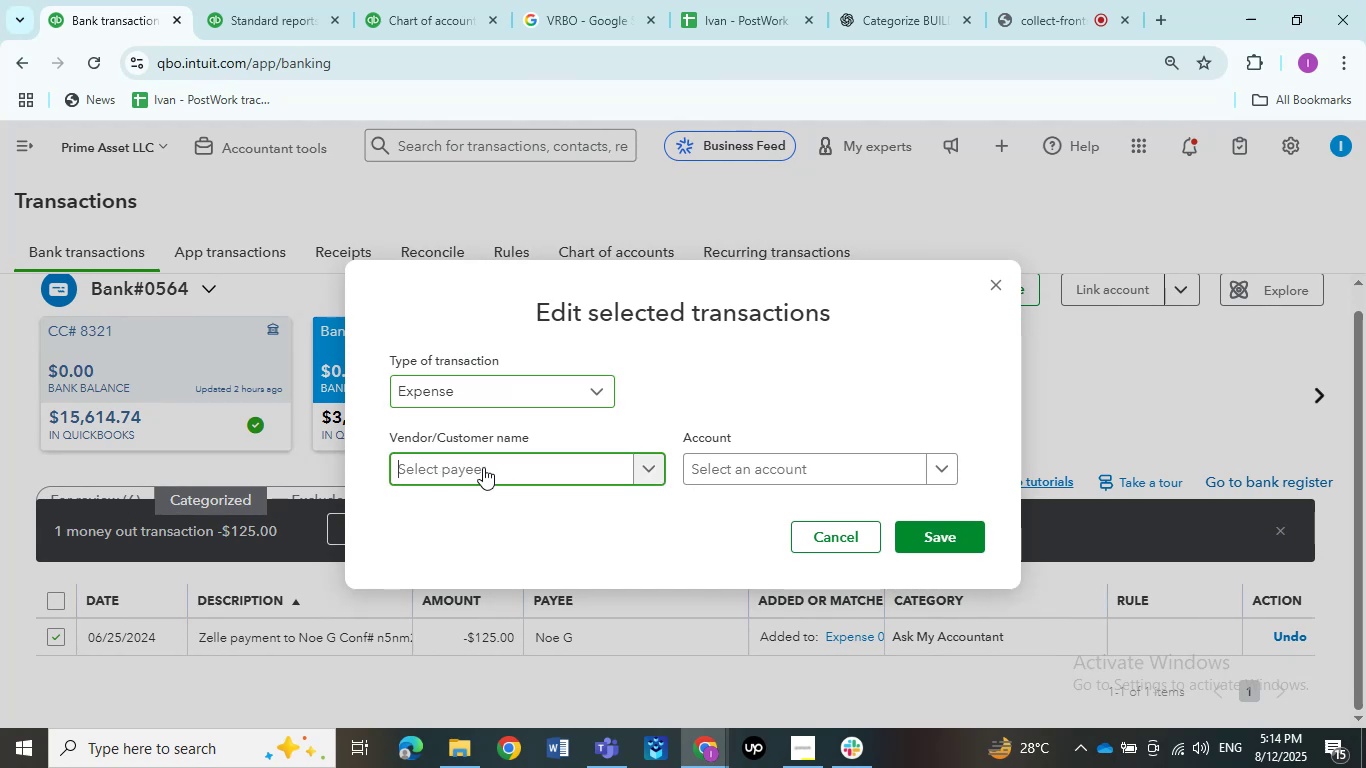 
triple_click([483, 467])
 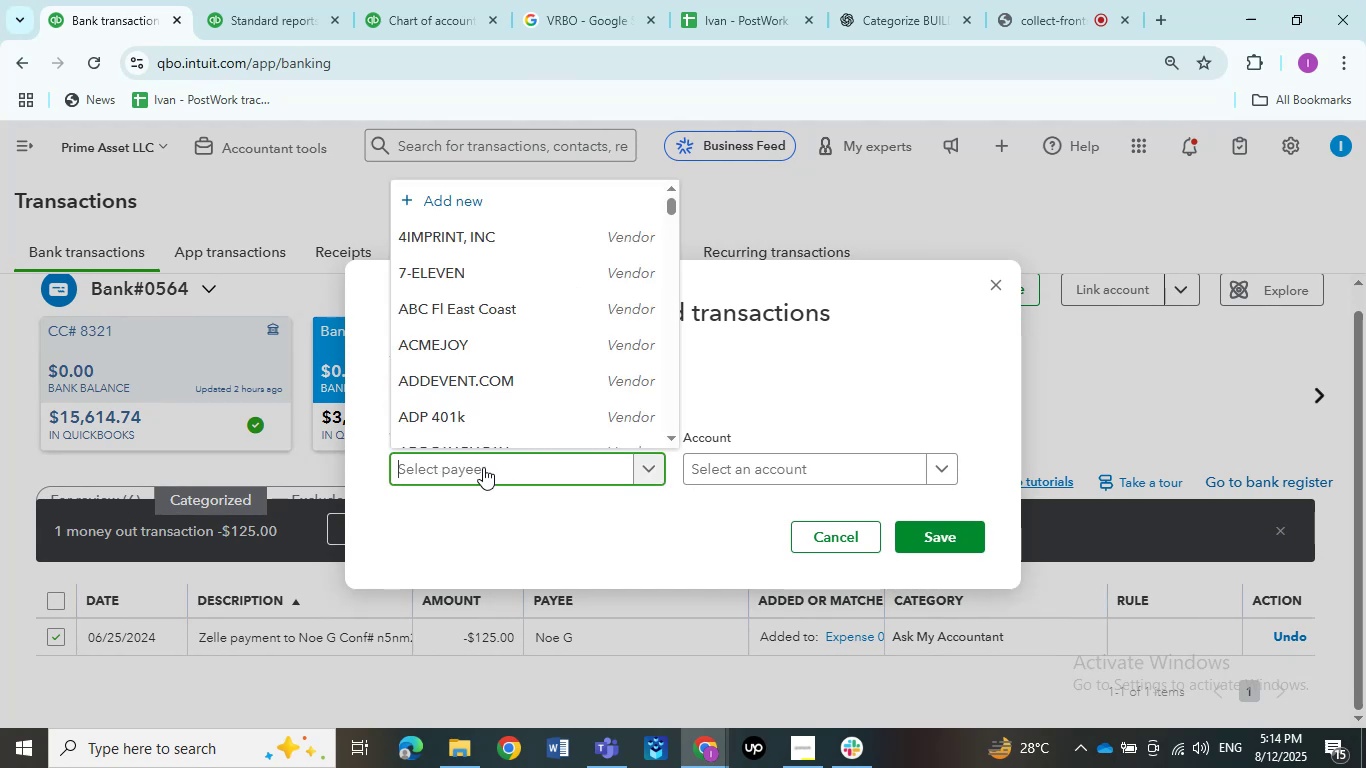 
key(Control+V)
 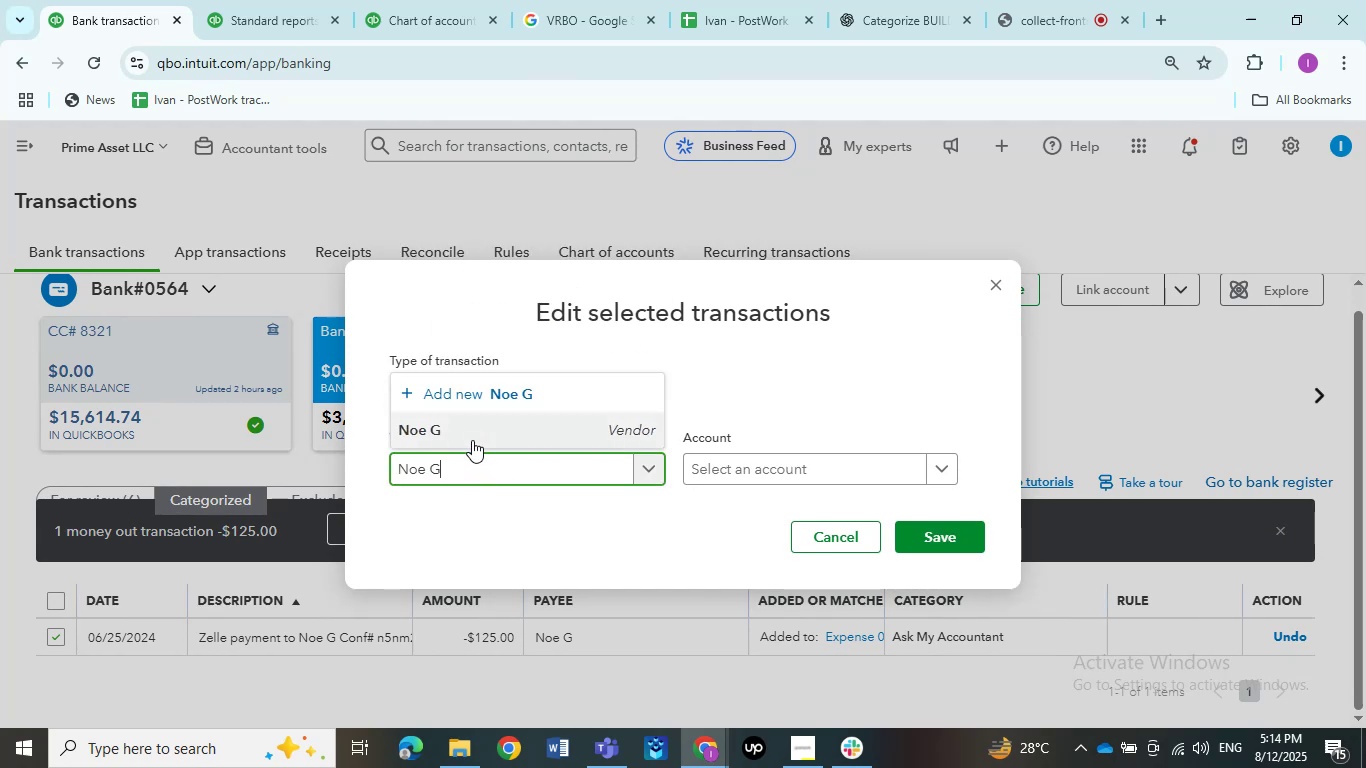 
left_click([472, 440])
 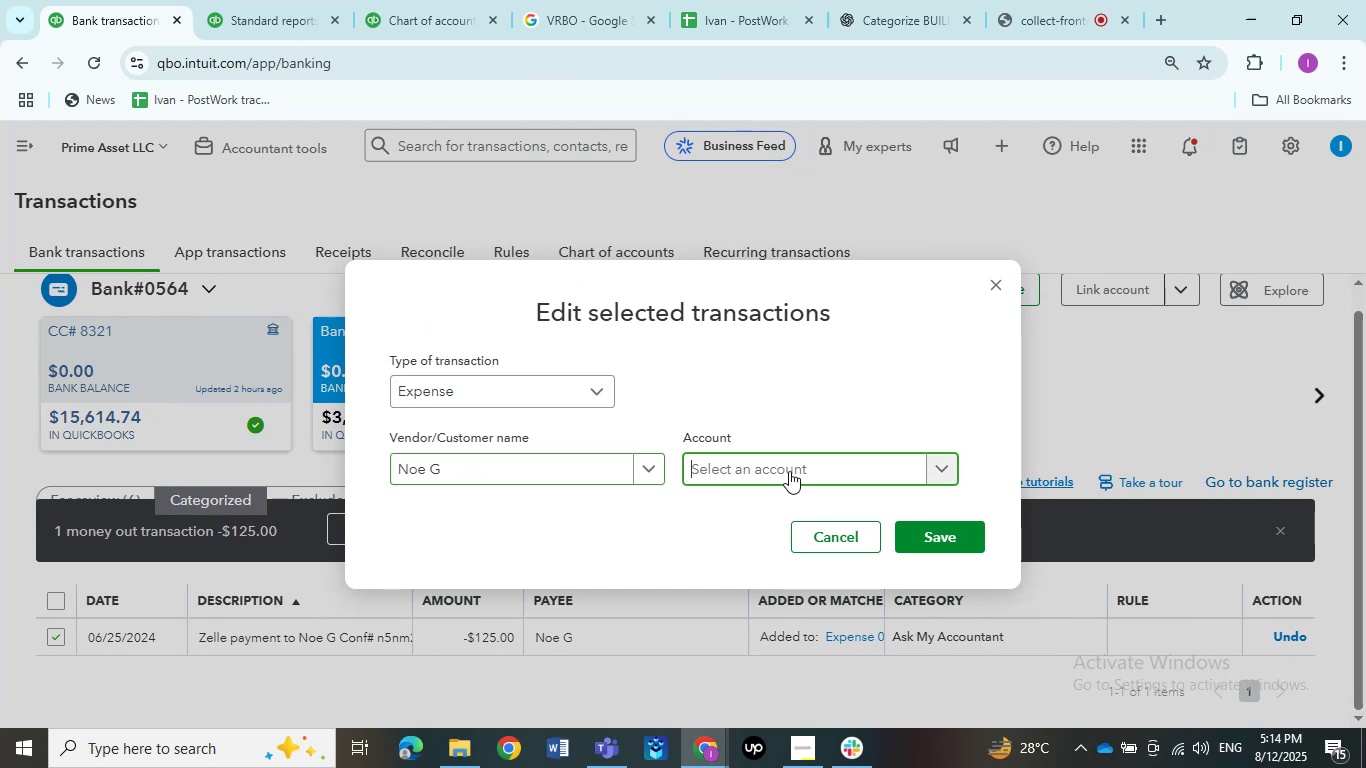 
left_click([789, 471])
 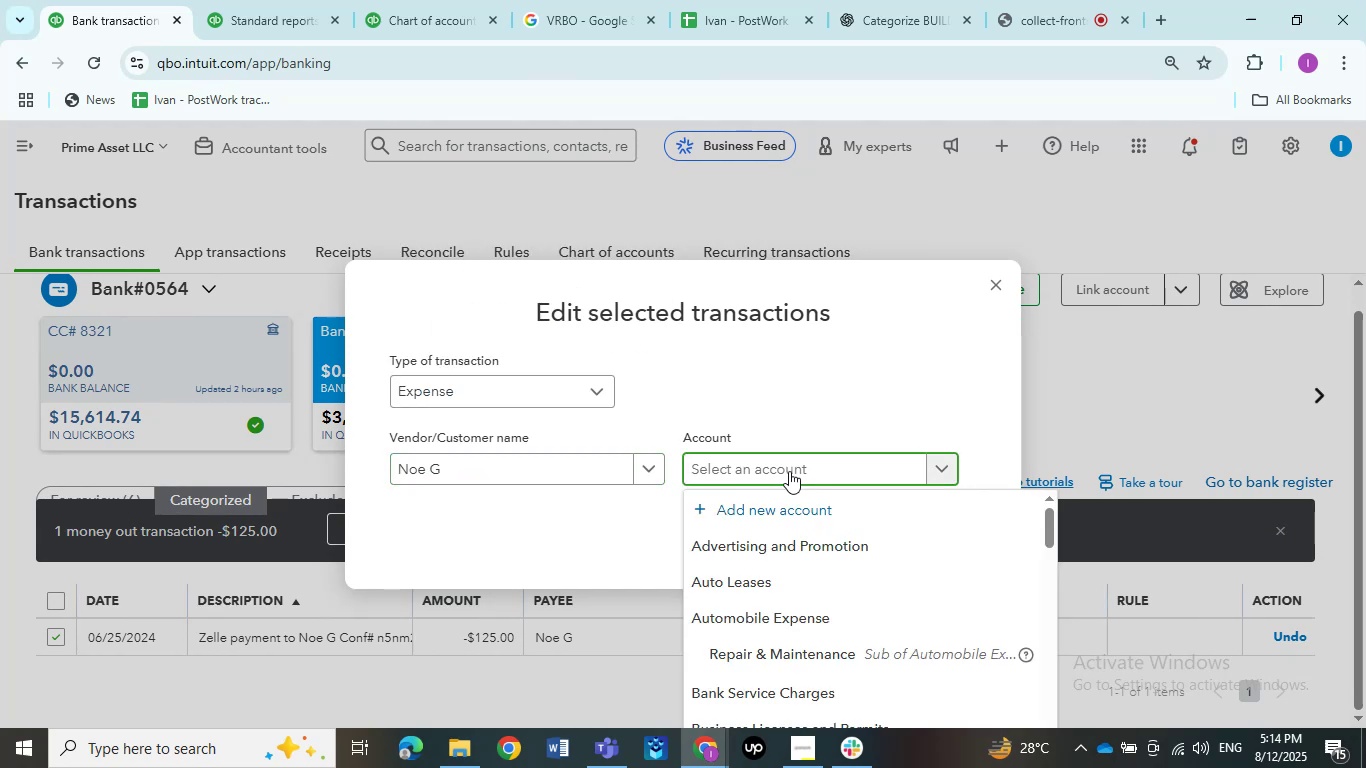 
type(rep)
 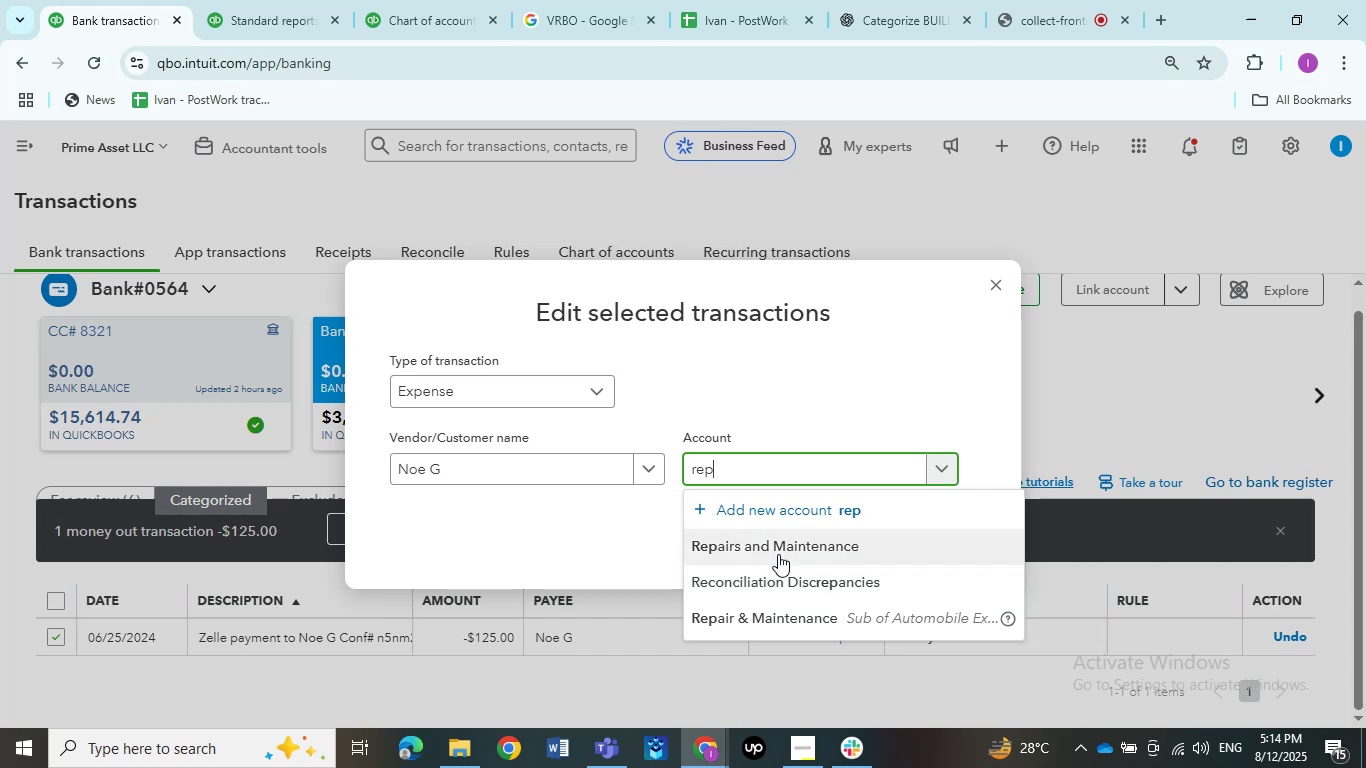 
left_click([778, 554])
 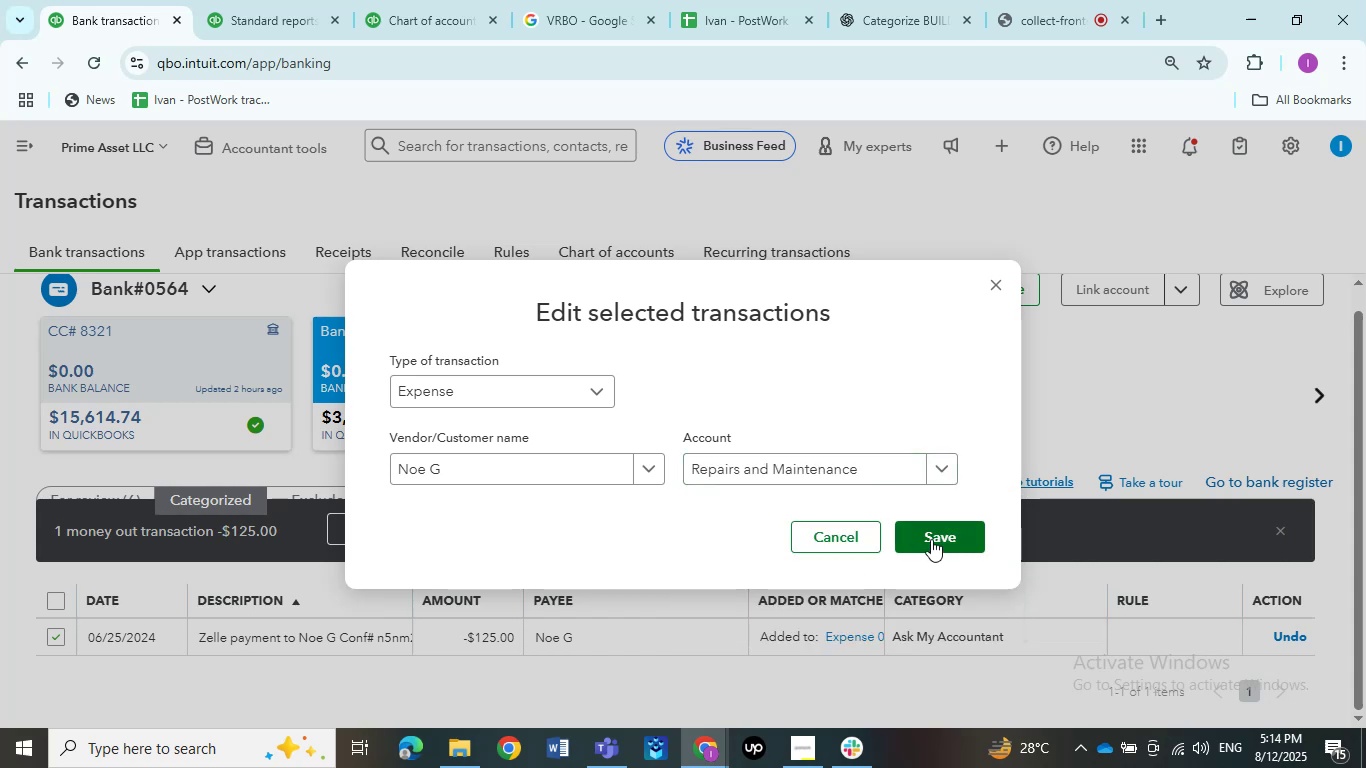 
left_click([931, 539])
 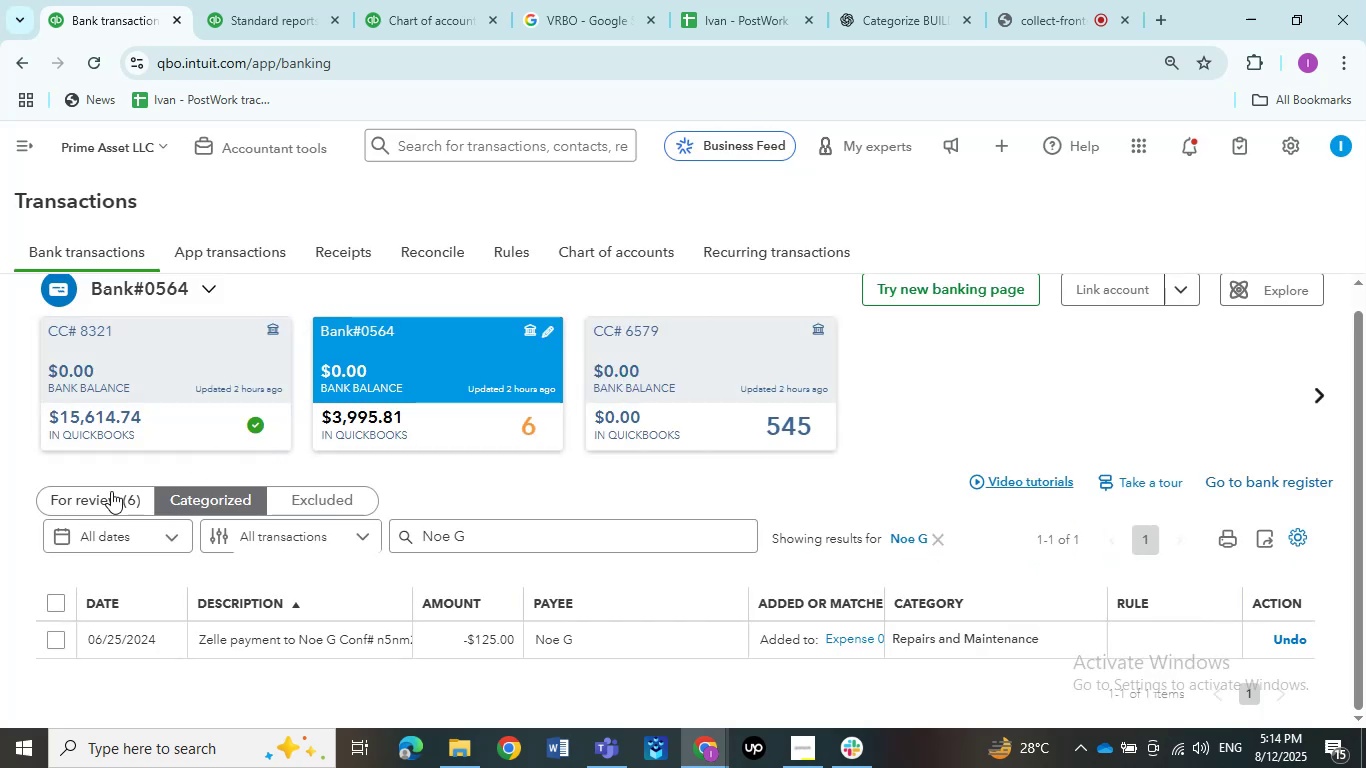 
left_click([111, 491])
 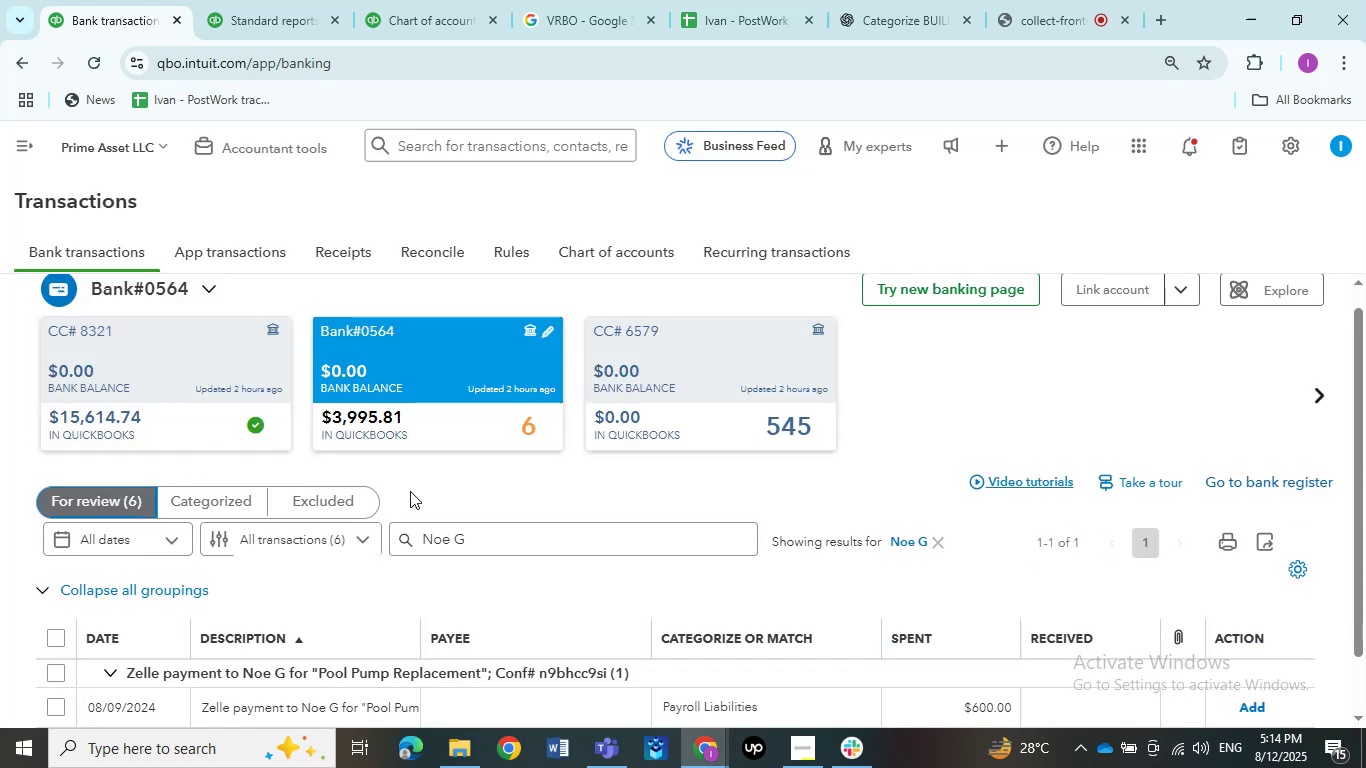 
scroll: coordinate [410, 491], scroll_direction: down, amount: 1.0
 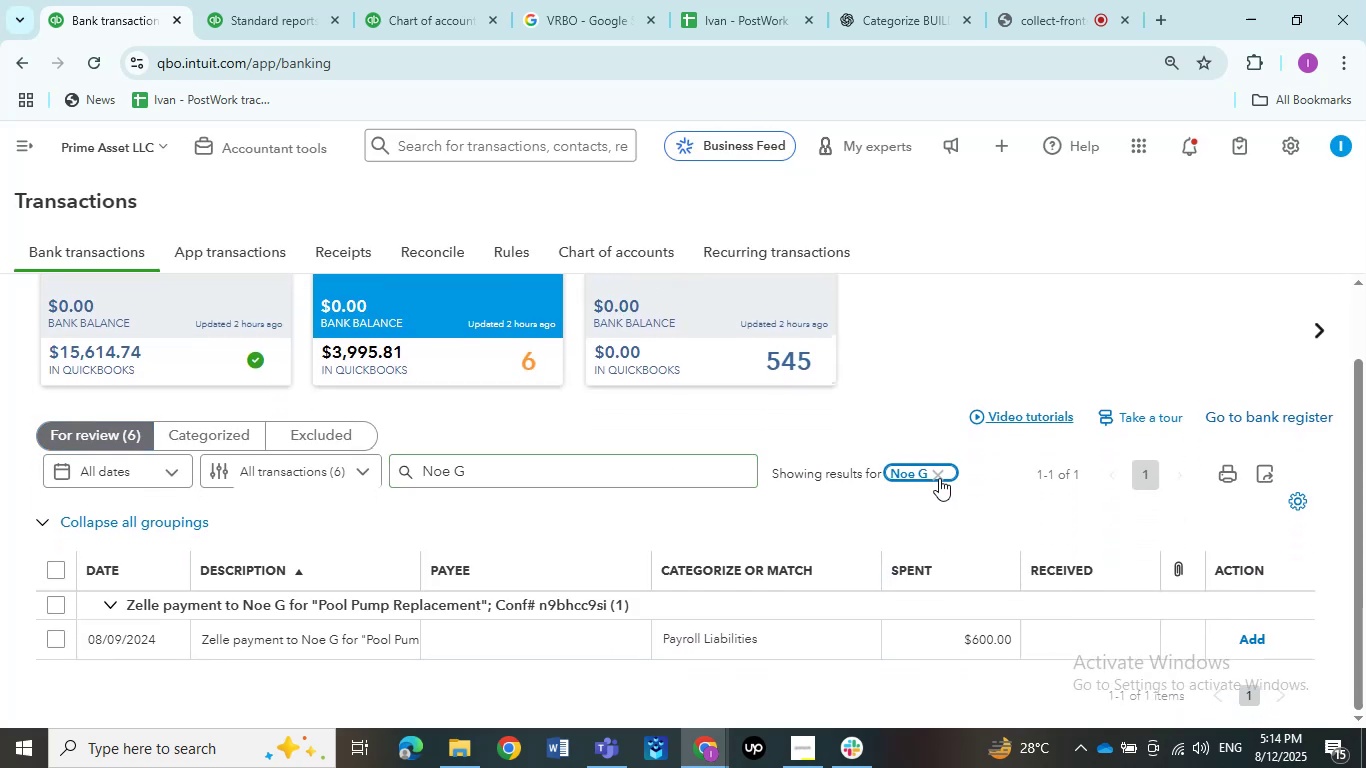 
left_click([939, 478])
 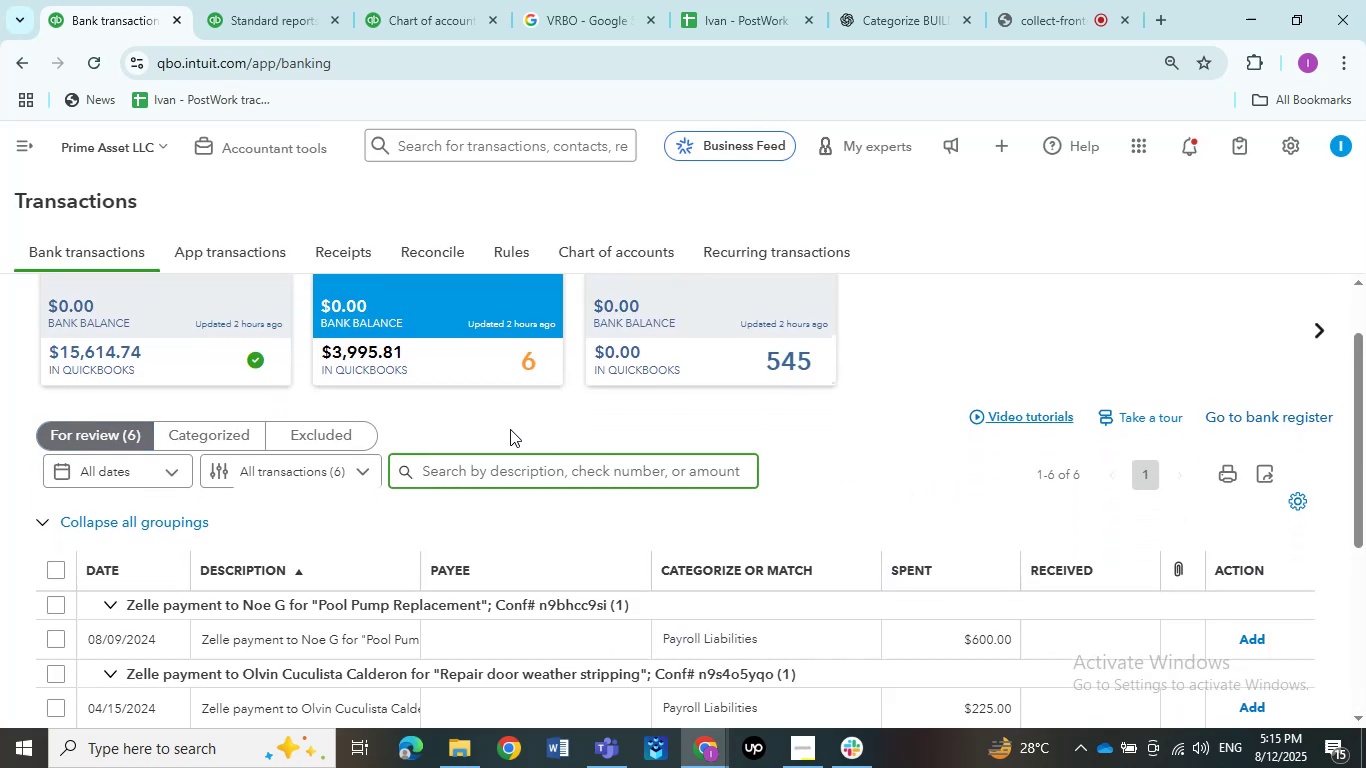 
scroll: coordinate [486, 428], scroll_direction: down, amount: 2.0
 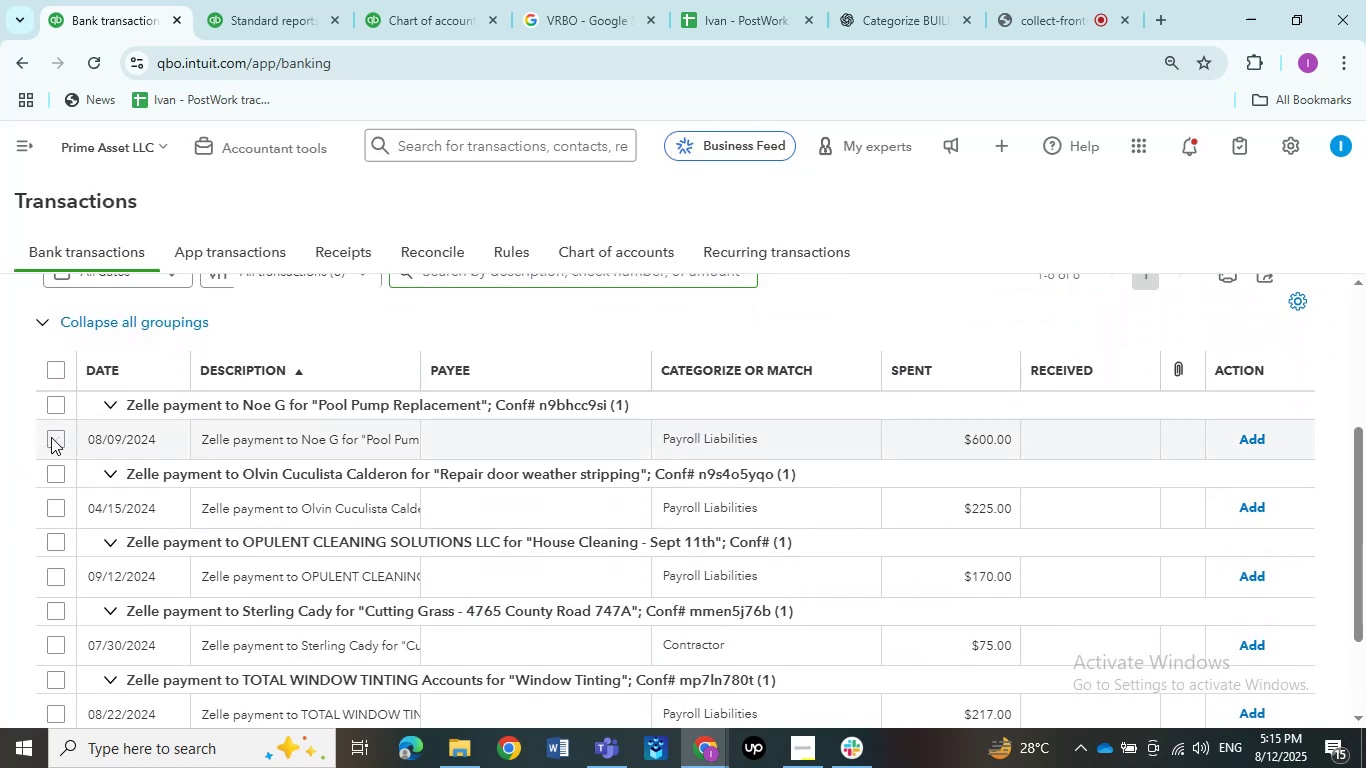 
left_click([51, 437])
 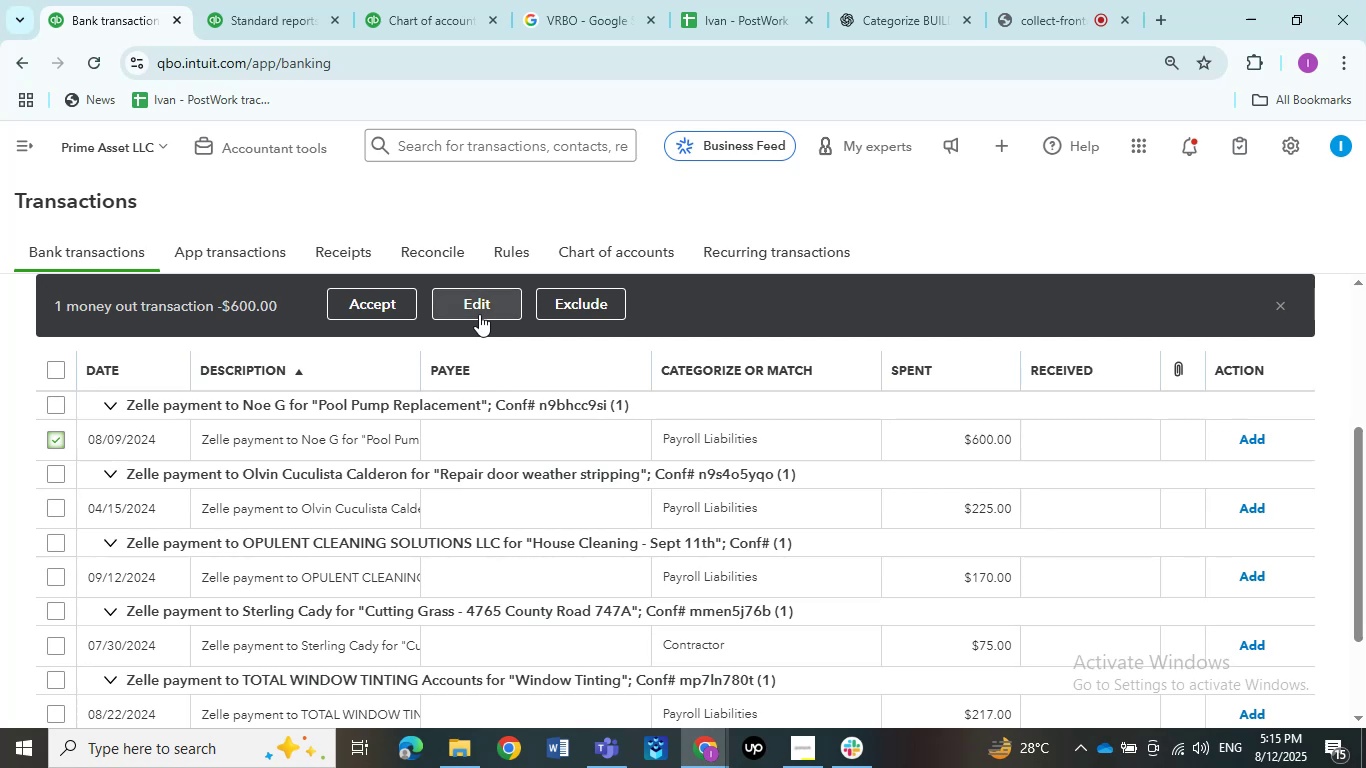 
left_click([479, 314])
 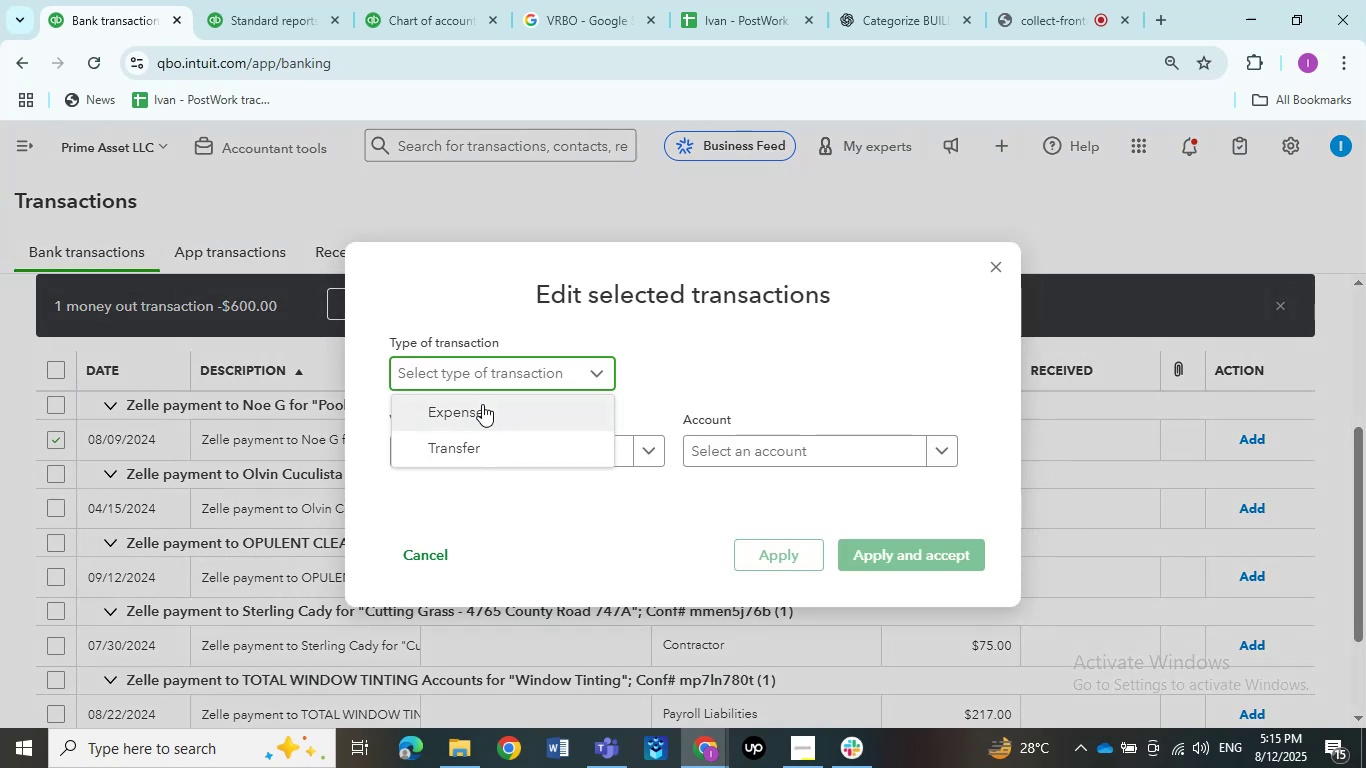 
double_click([482, 404])
 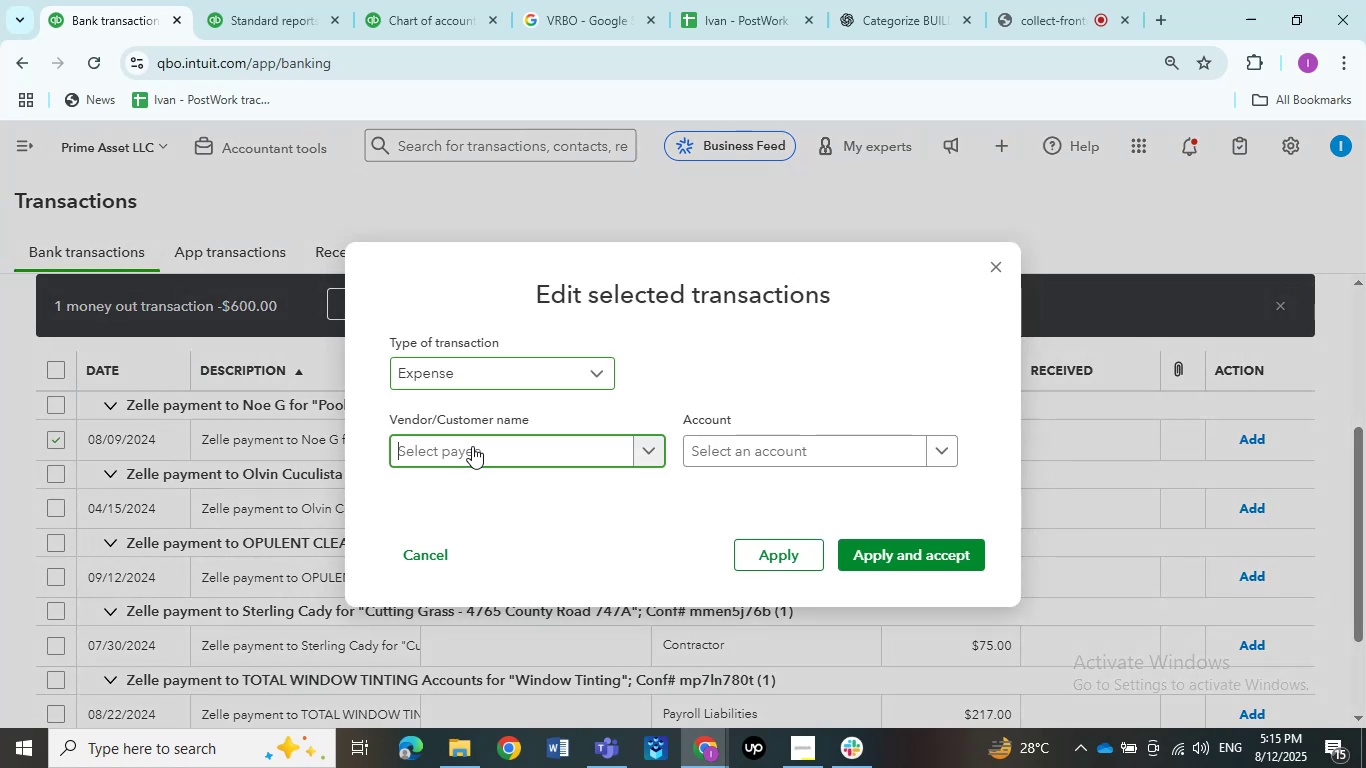 
triple_click([472, 446])
 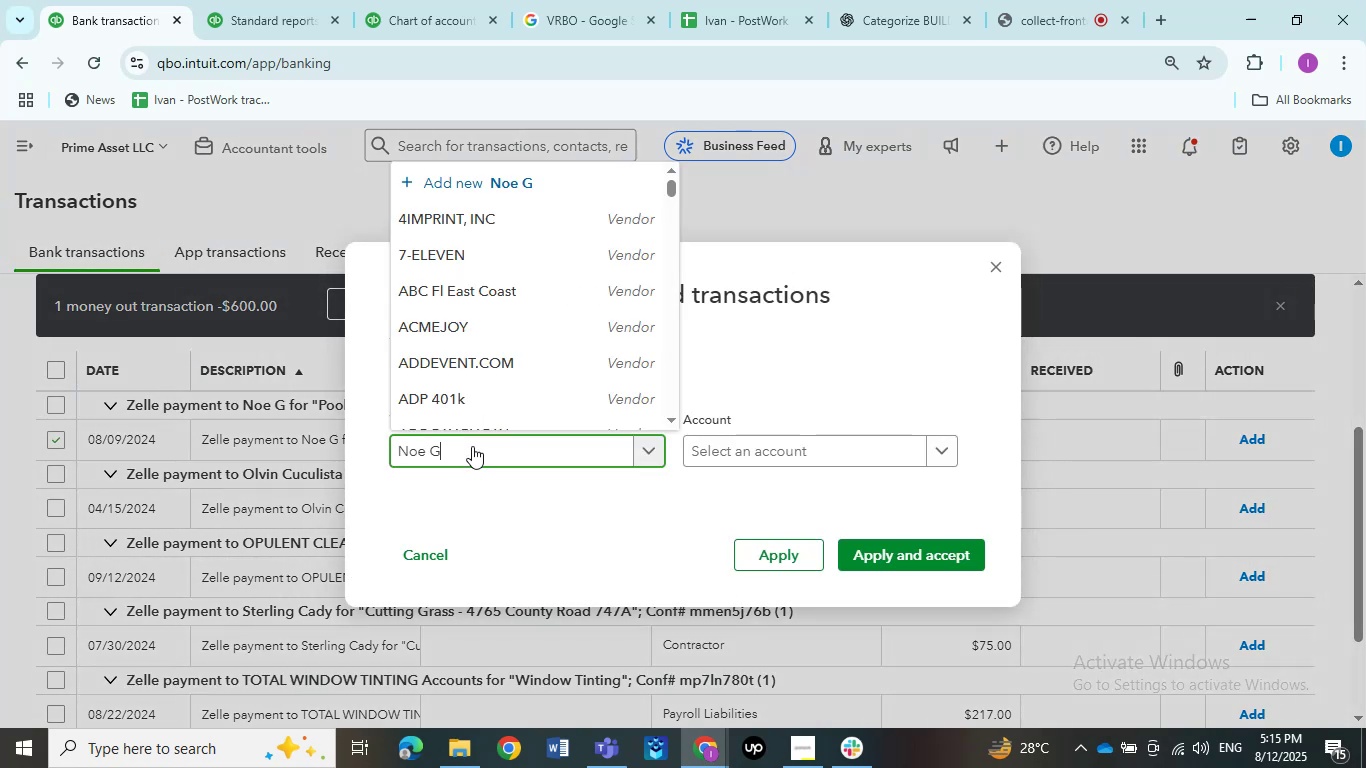 
key(Control+V)
 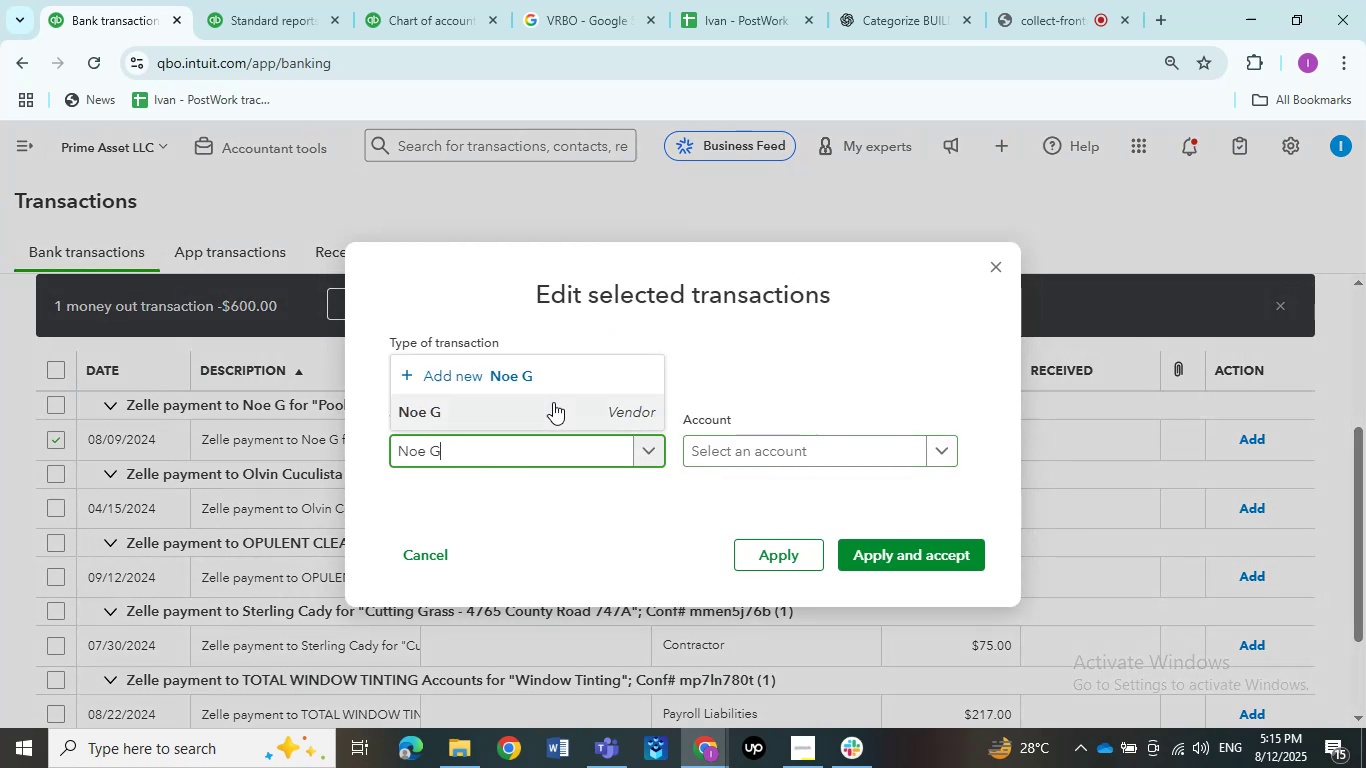 
left_click([553, 402])
 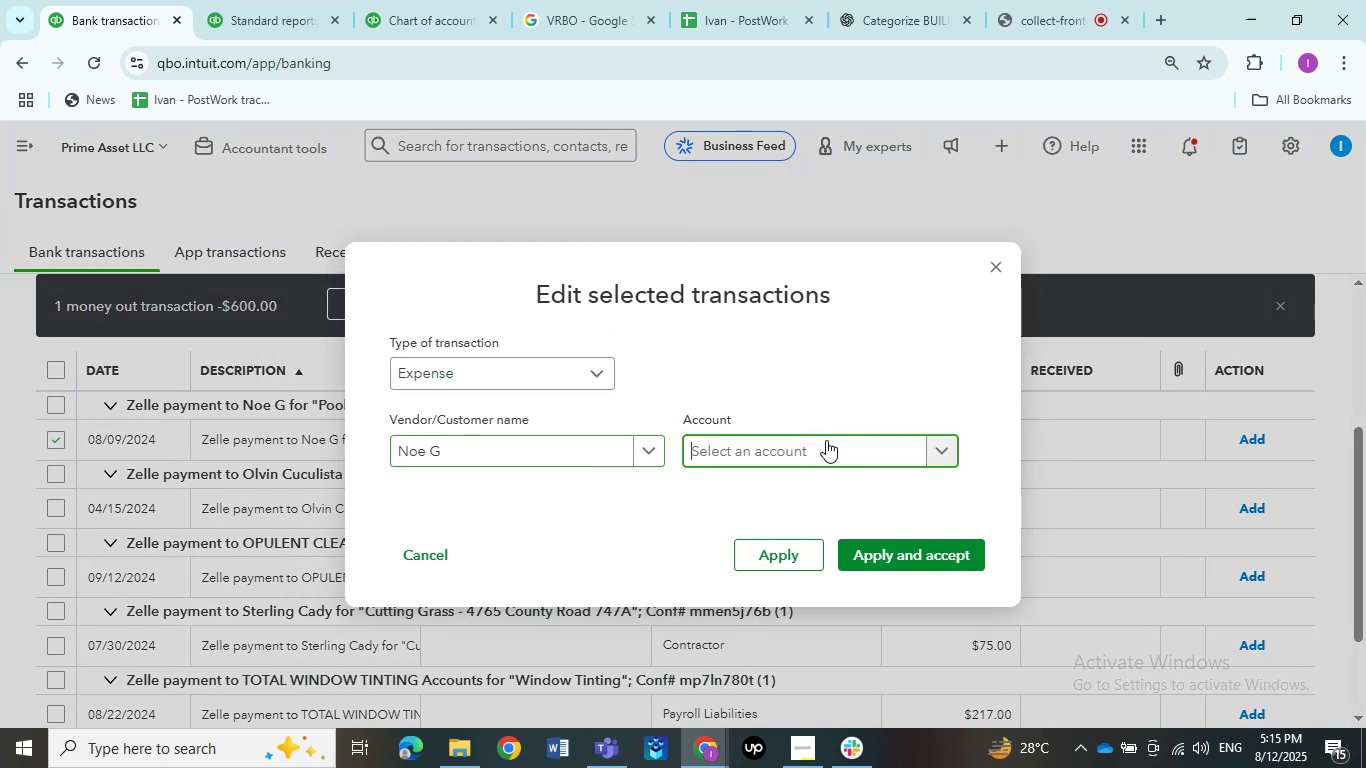 
left_click([826, 440])
 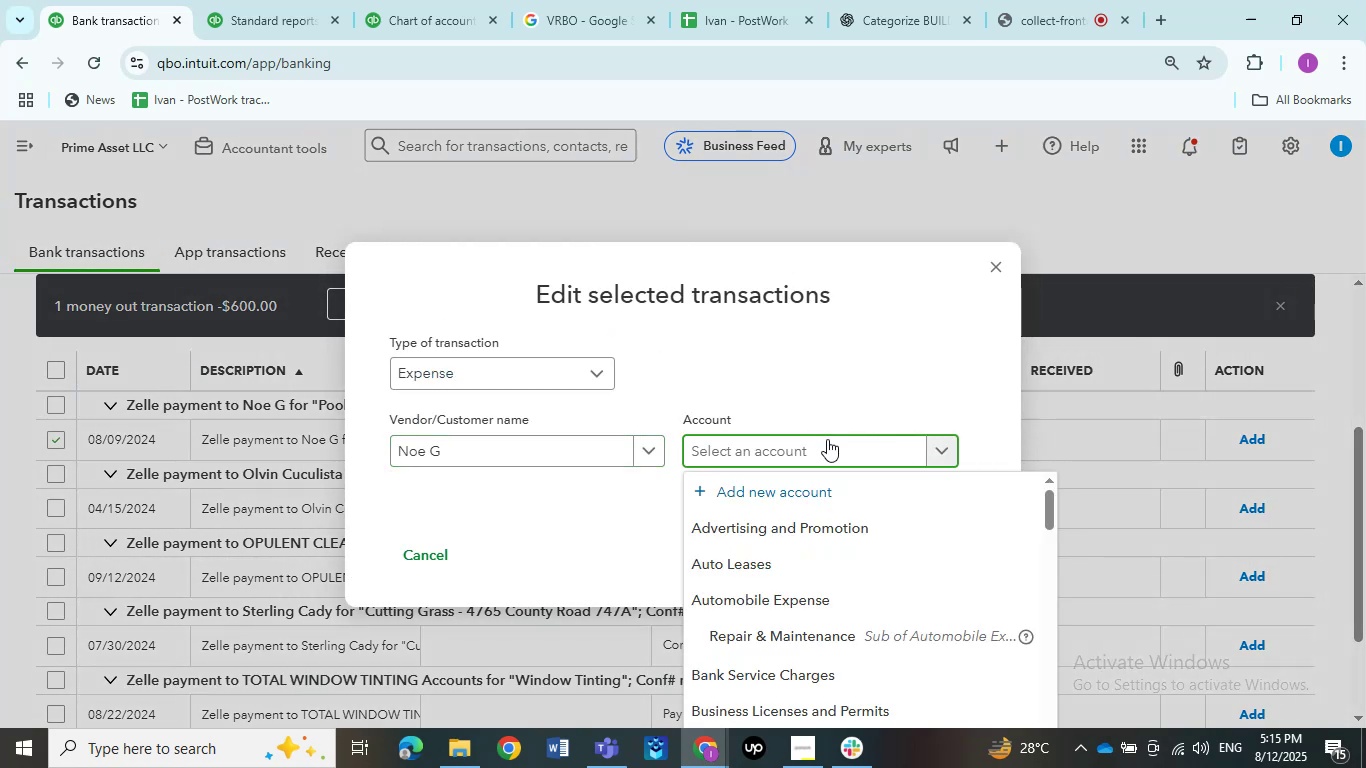 
type(repair)
 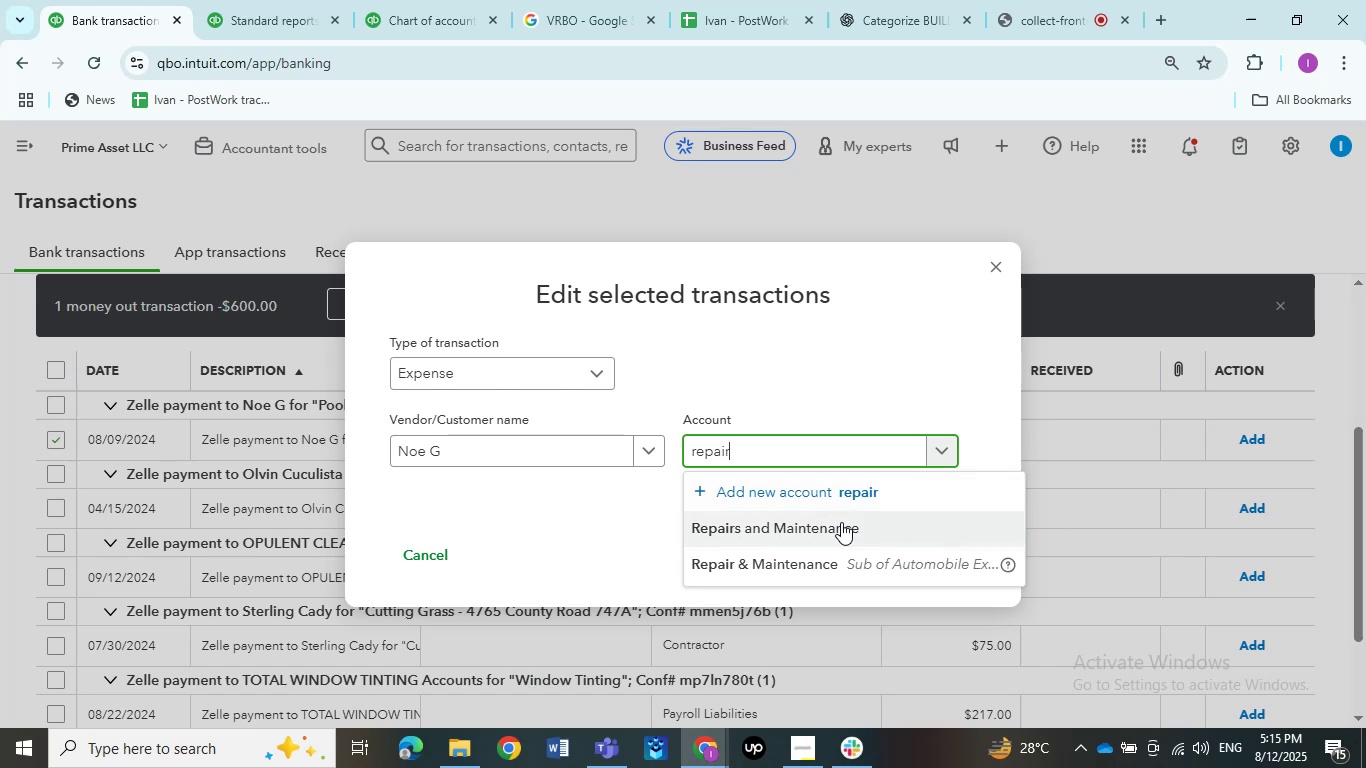 
left_click([841, 522])
 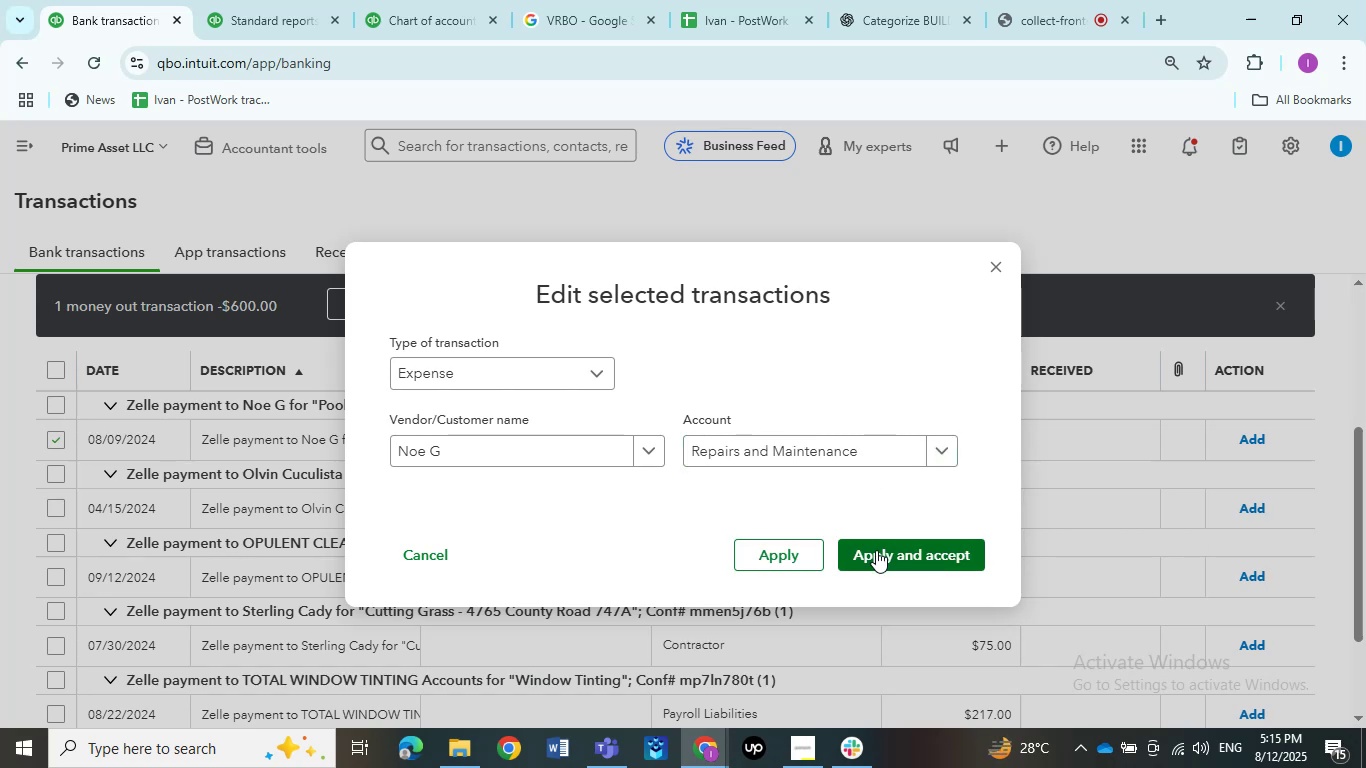 
wait(5.64)
 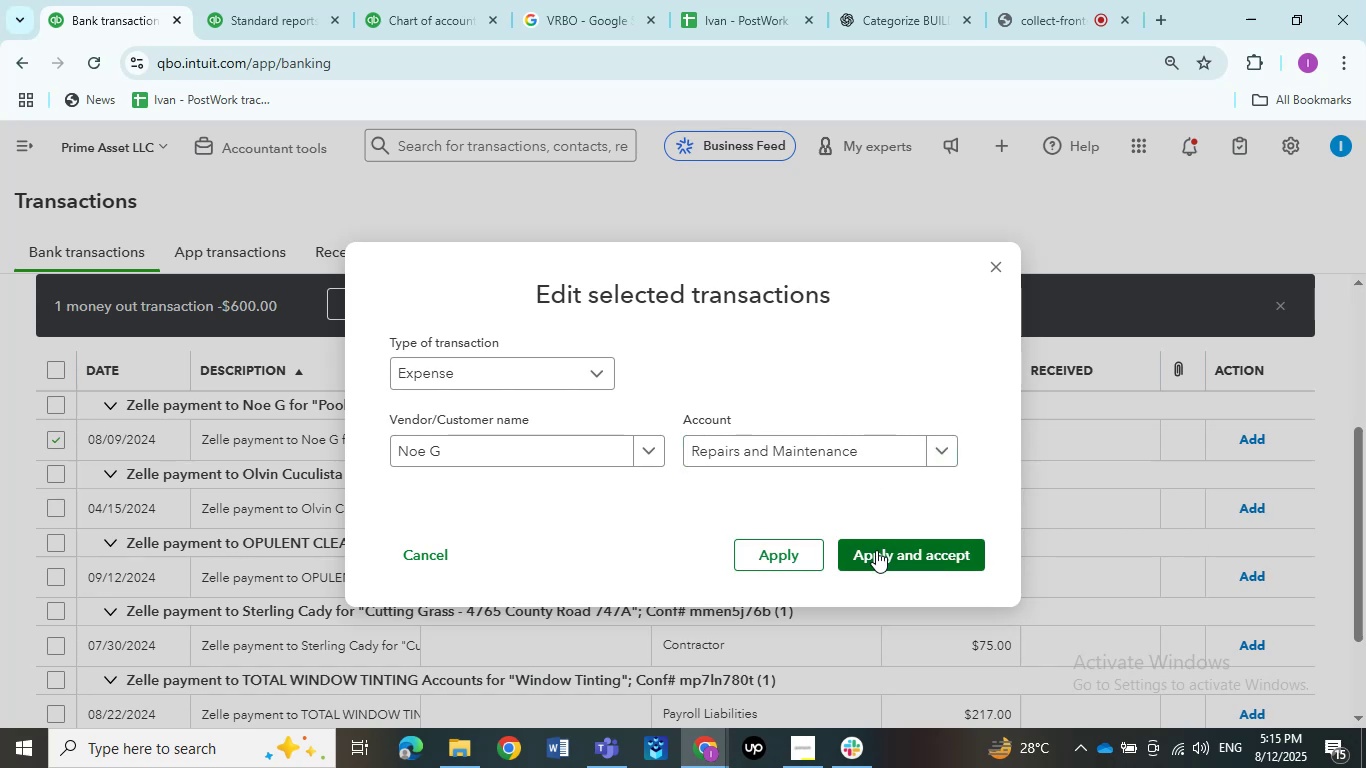 
left_click([876, 550])
 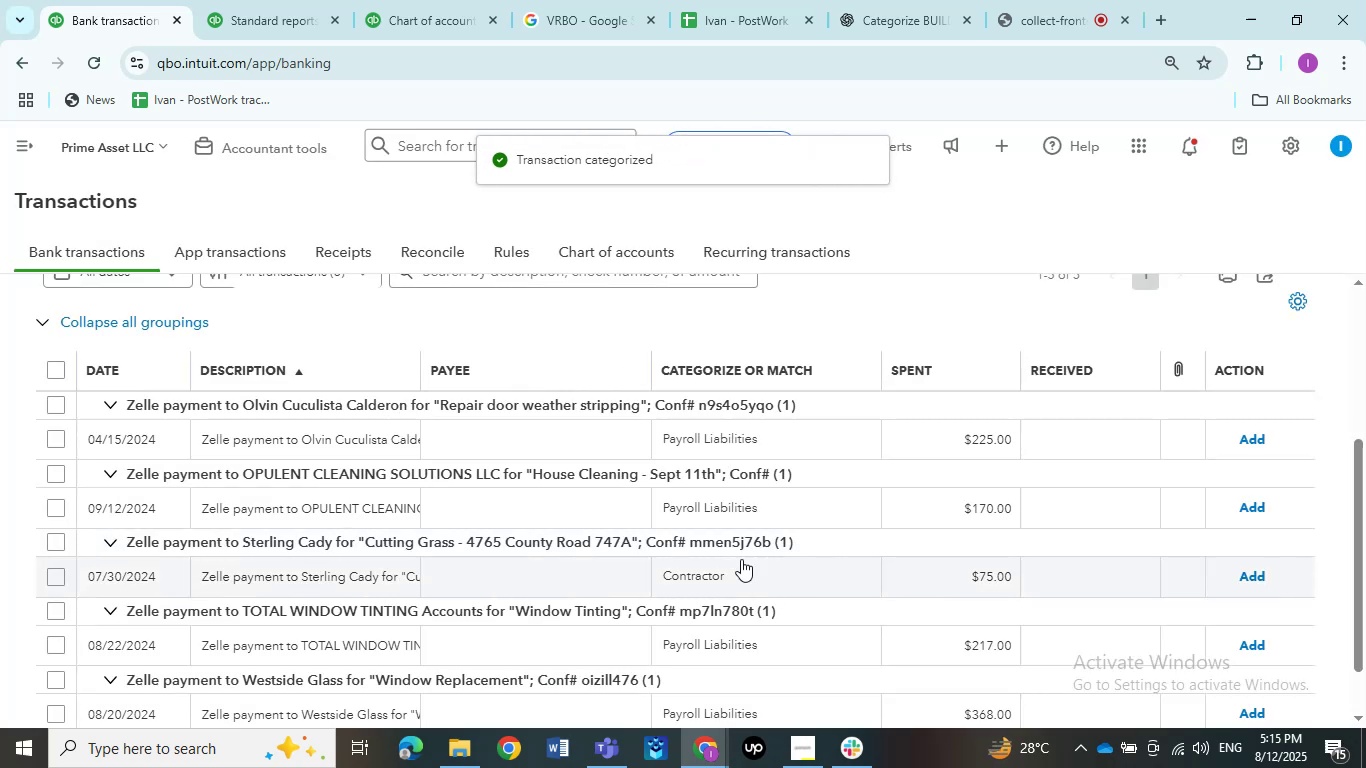 
left_click([382, 452])
 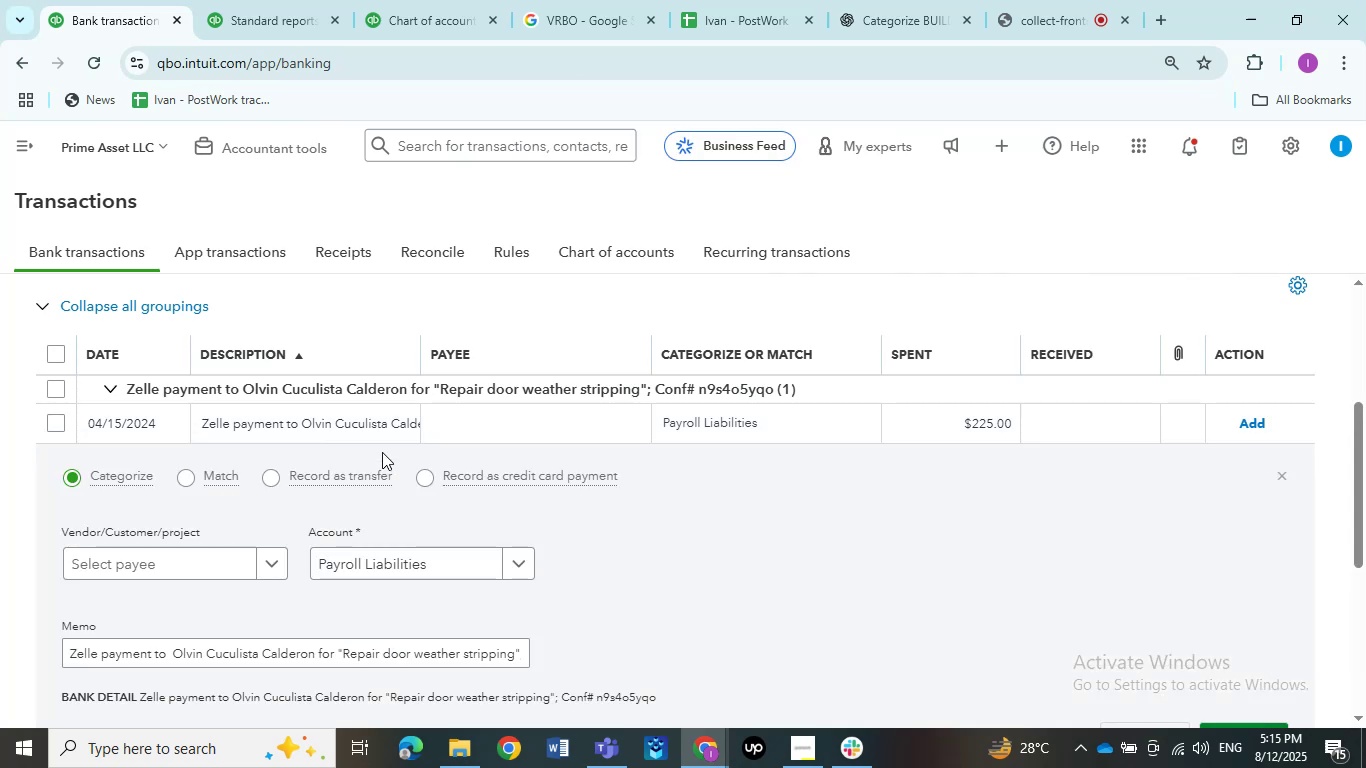 
left_click([364, 429])
 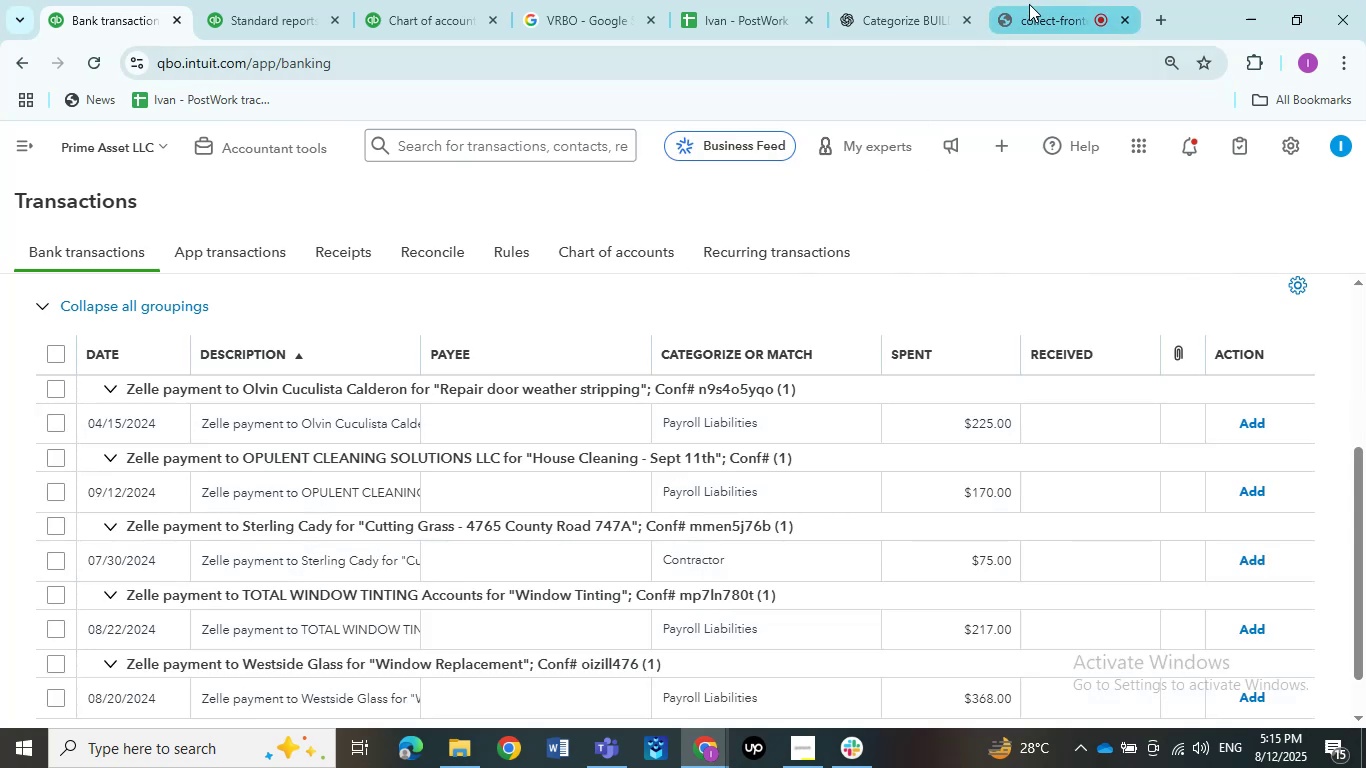 
left_click([1029, 4])
 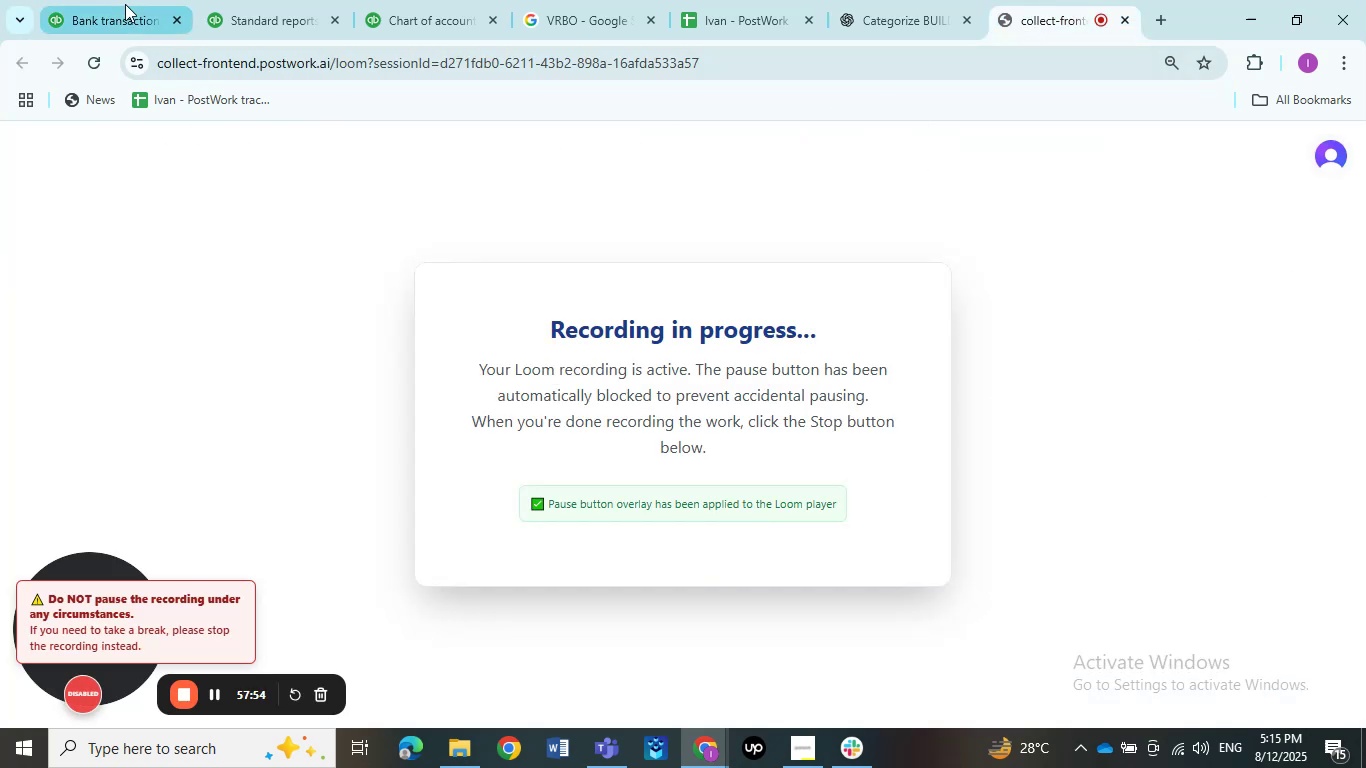 
left_click([125, 4])
 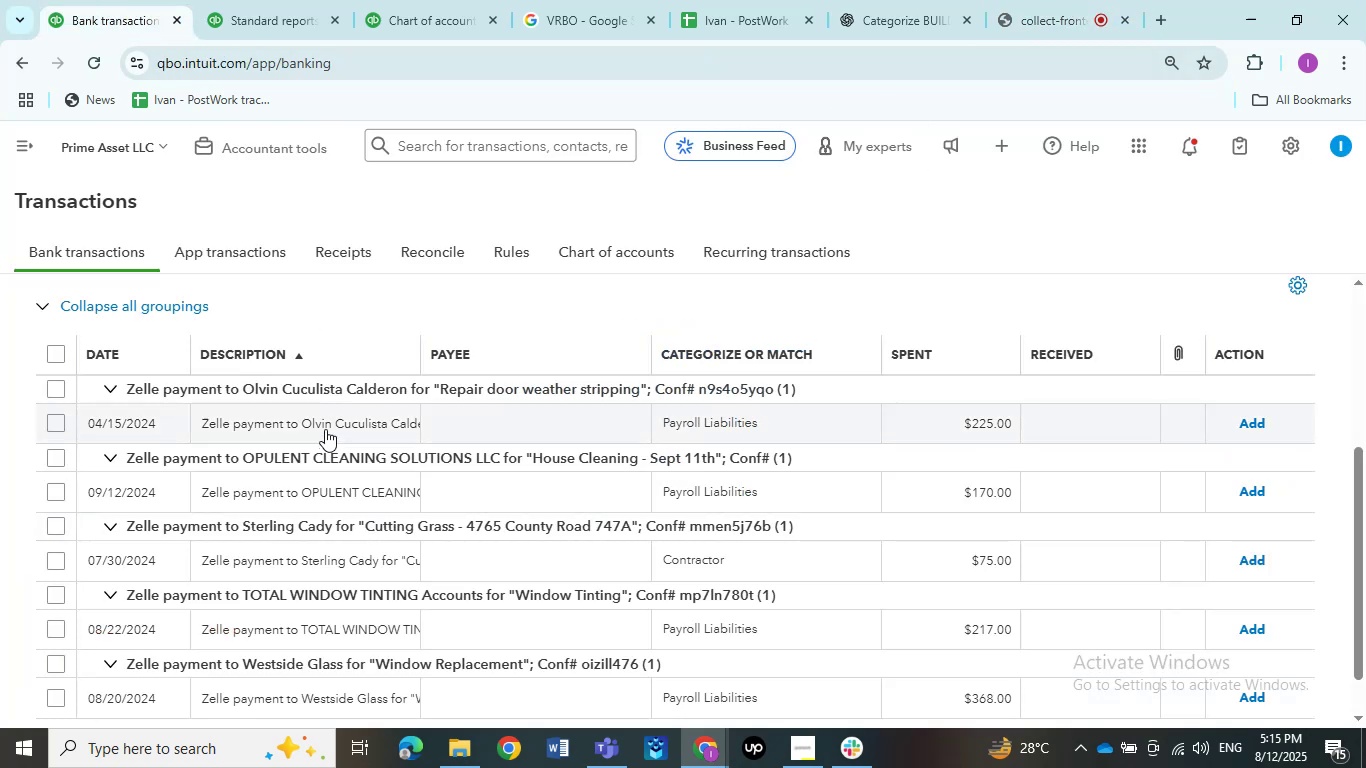 
left_click([325, 429])
 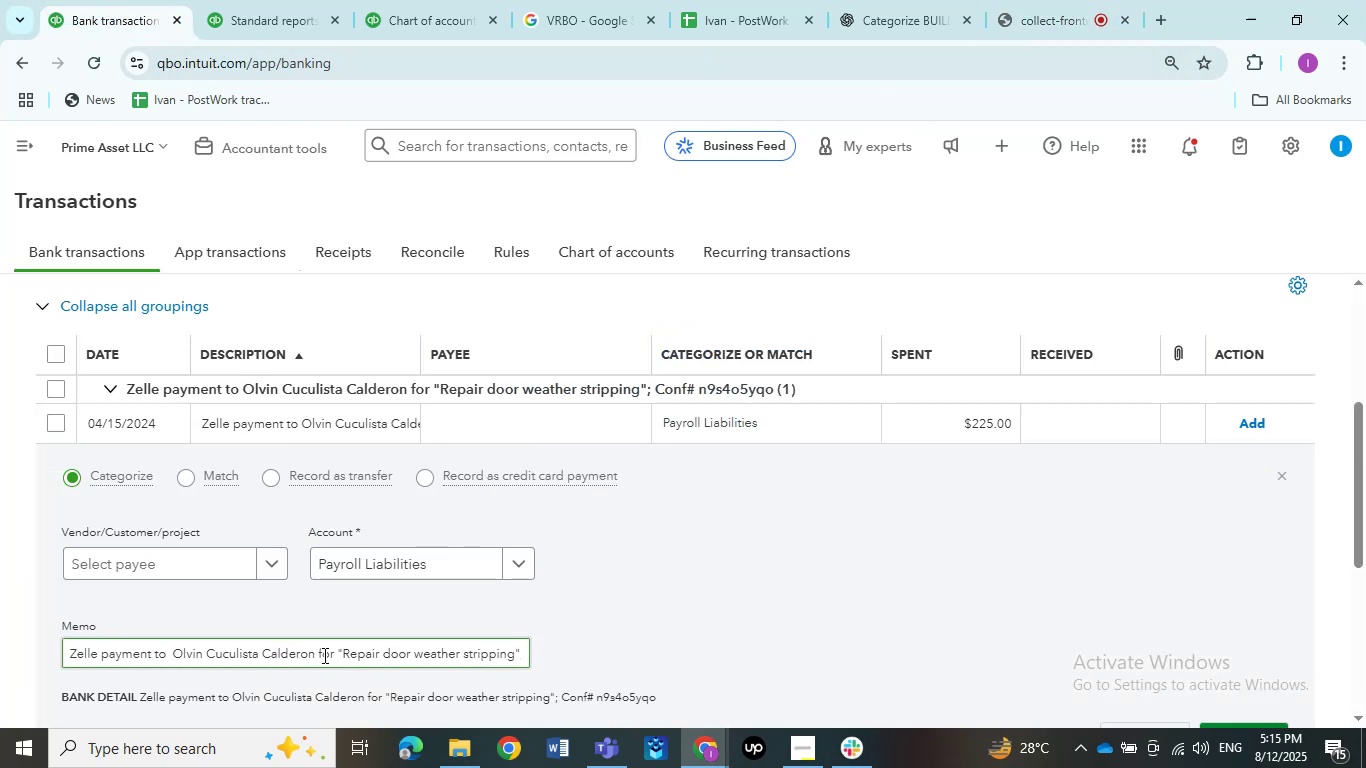 
left_click_drag(start_coordinate=[314, 658], to_coordinate=[172, 659])
 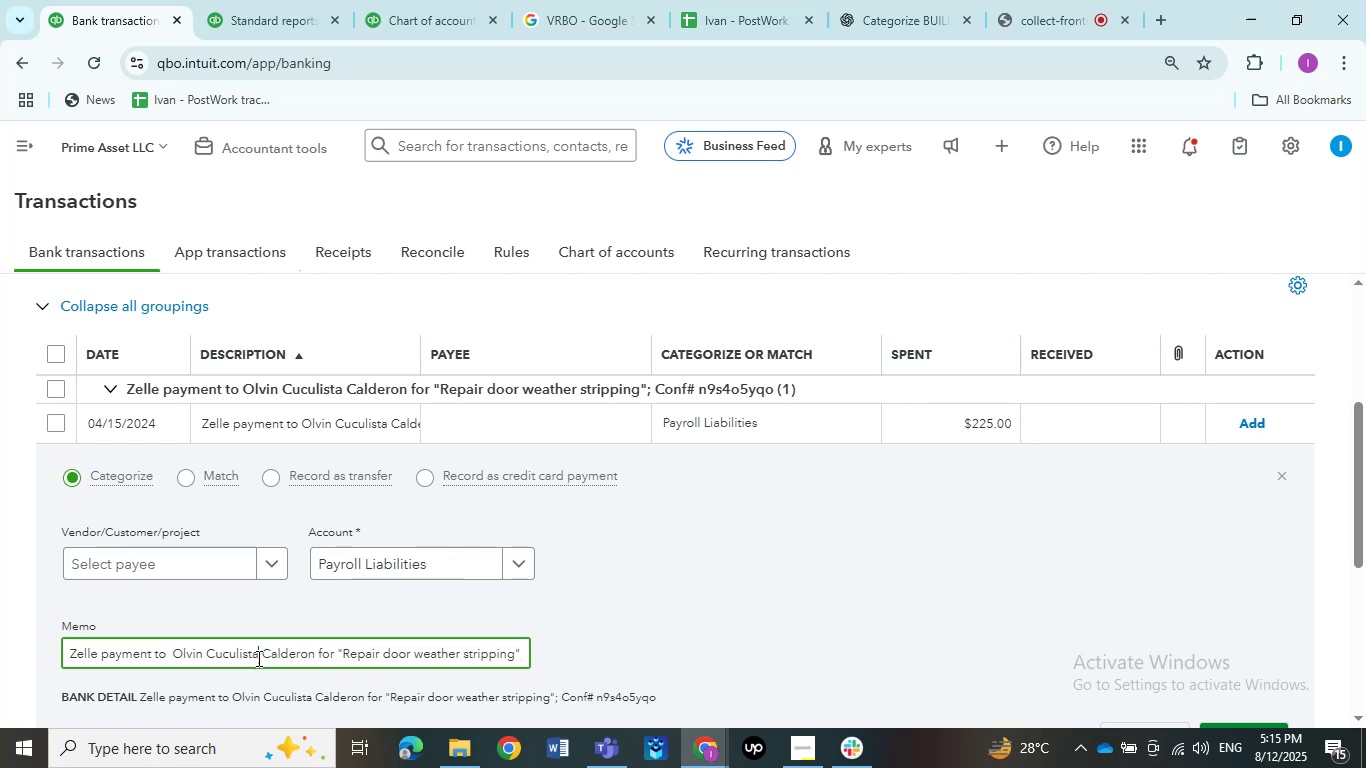 
left_click([257, 659])
 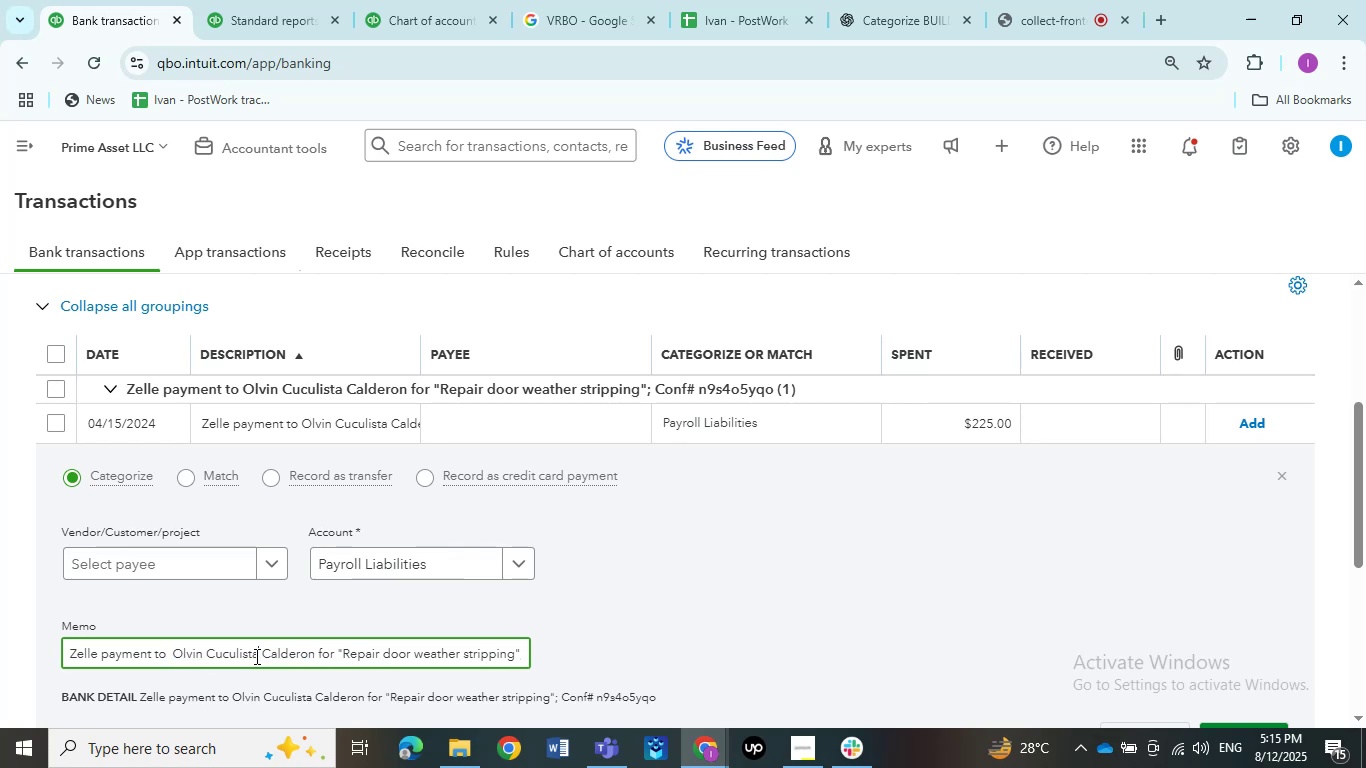 
left_click_drag(start_coordinate=[259, 656], to_coordinate=[174, 659])
 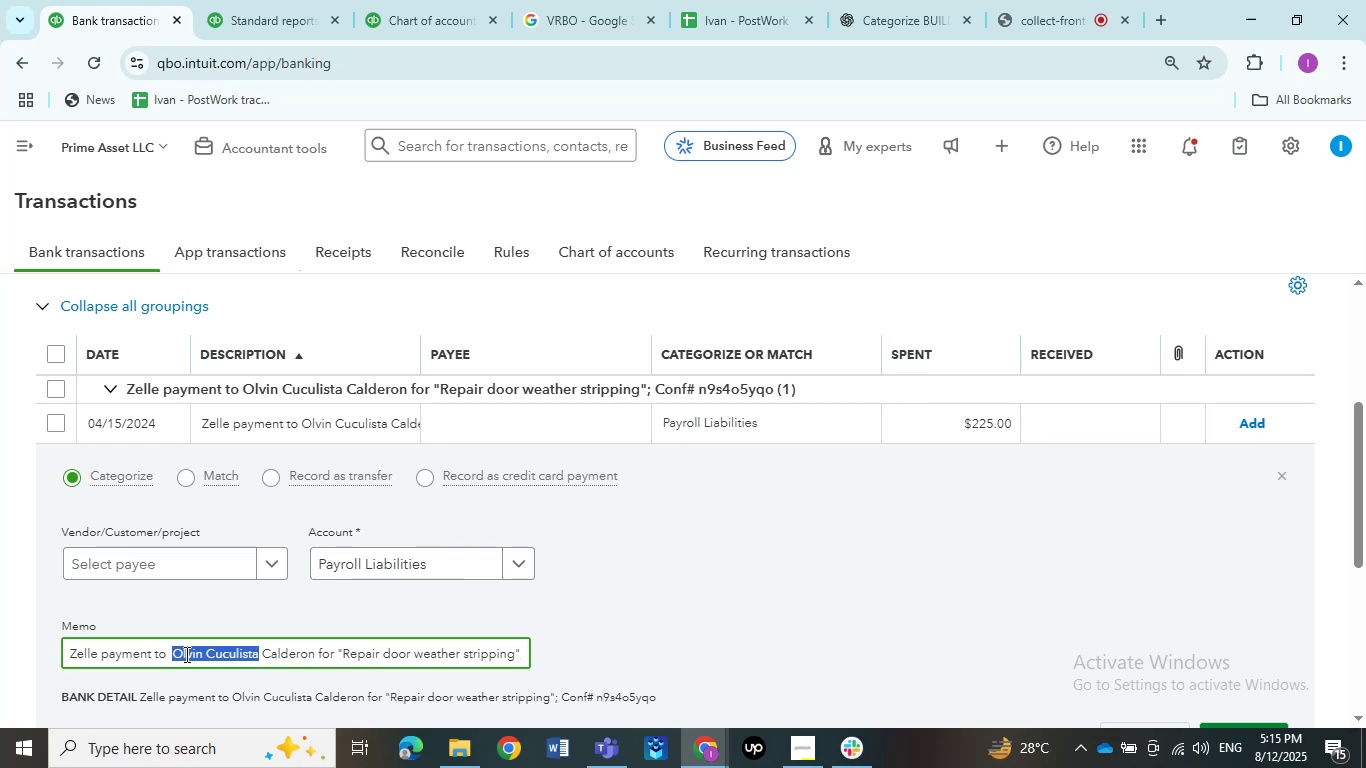 
key(Control+C)
 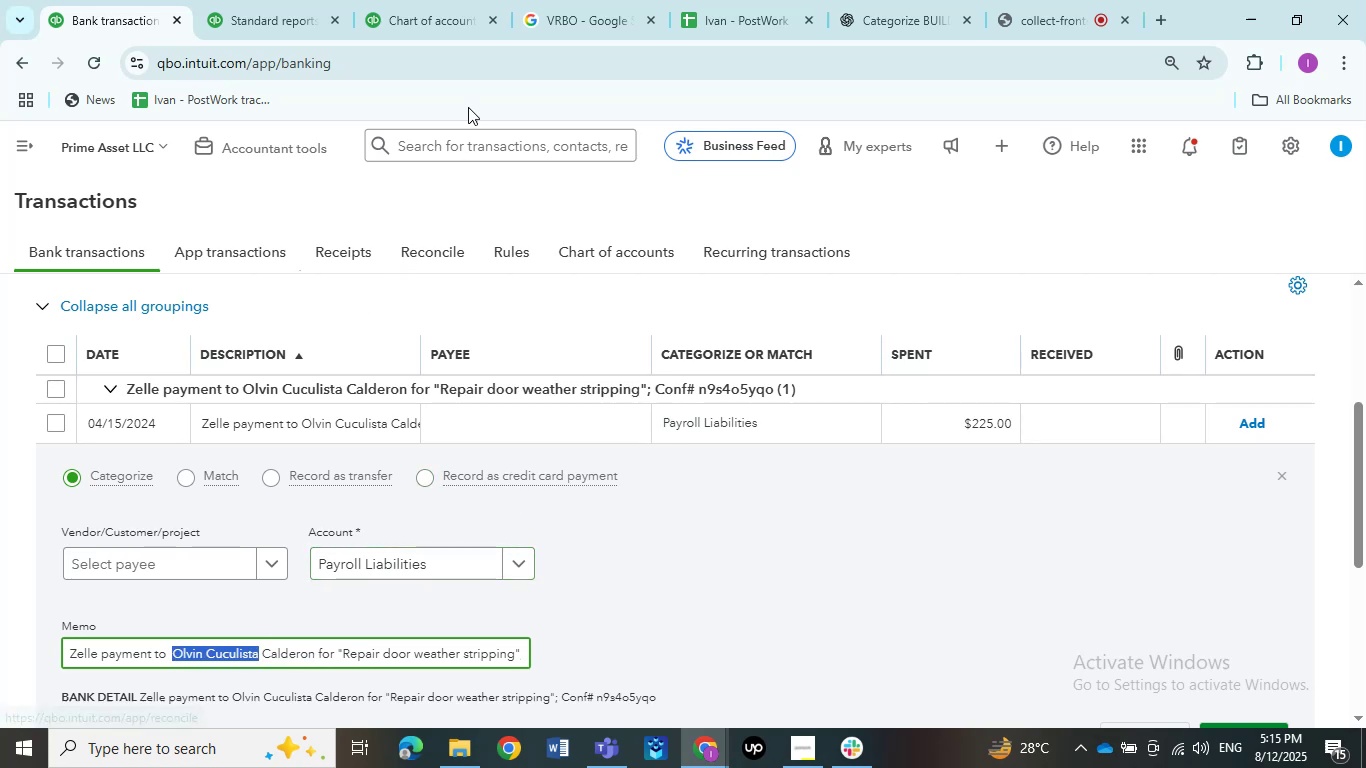 
left_click([445, 11])
 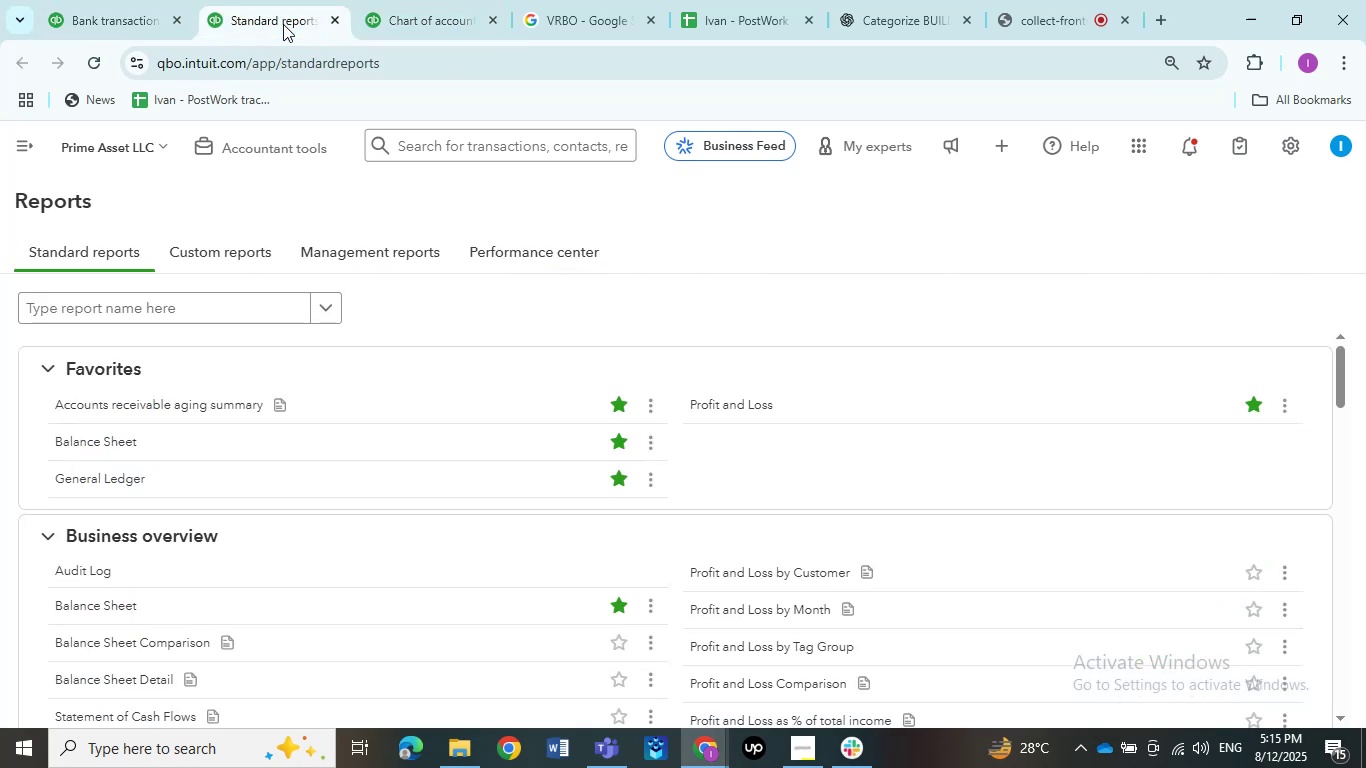 
left_click([283, 24])
 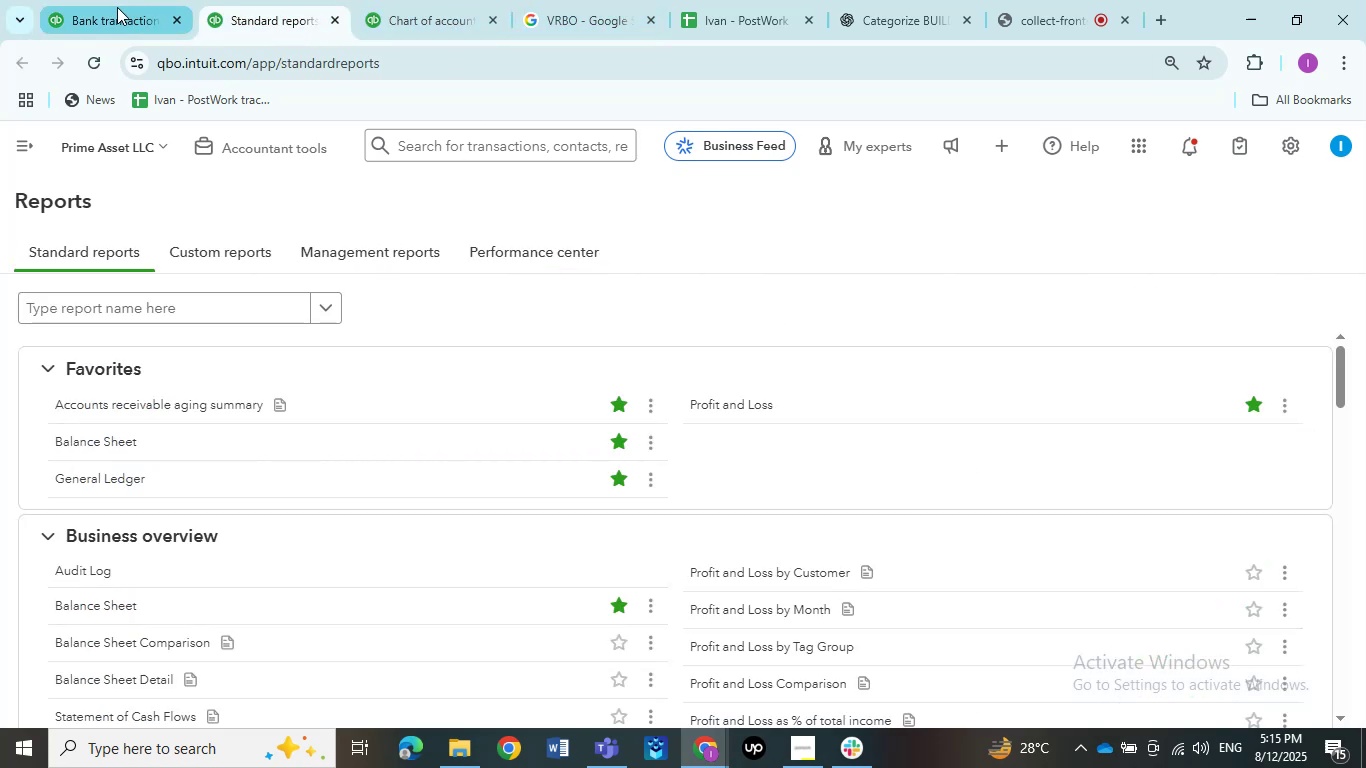 
left_click([115, 7])
 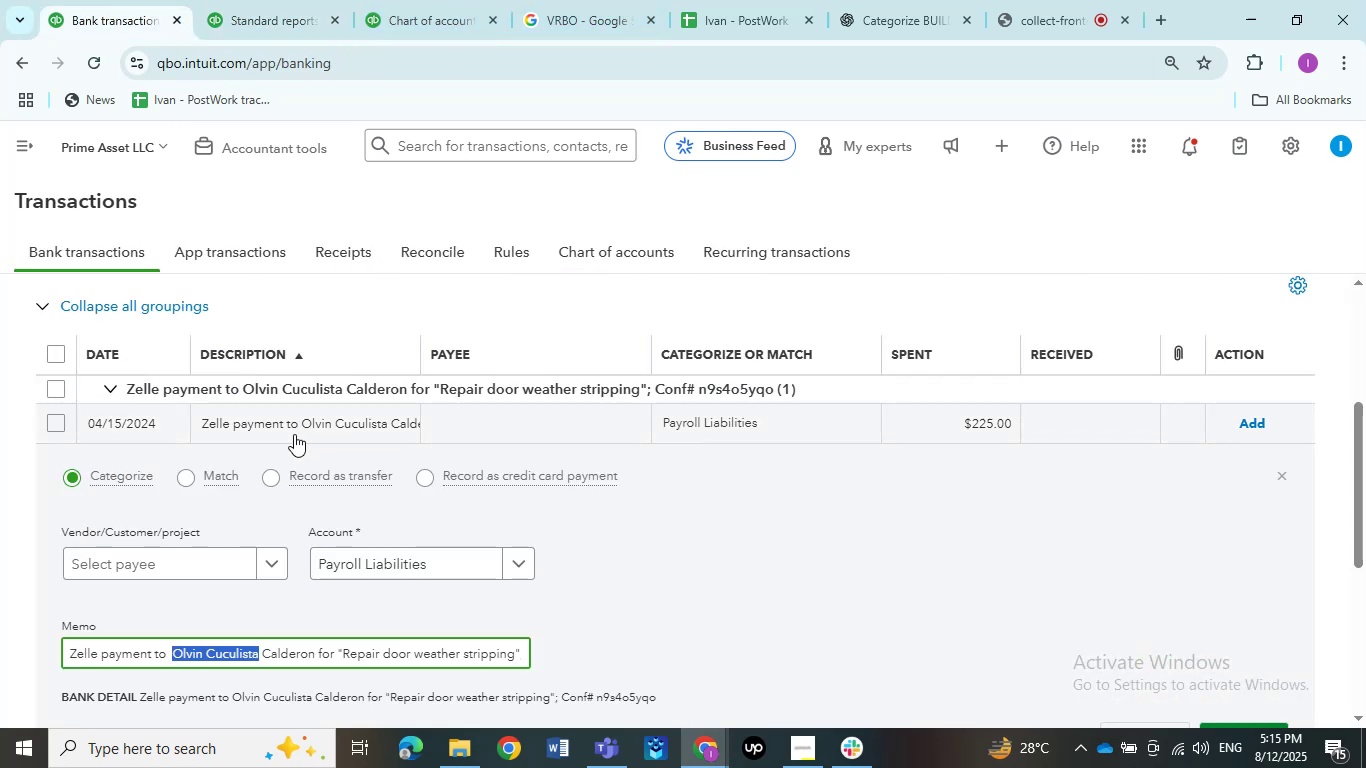 
left_click([294, 434])
 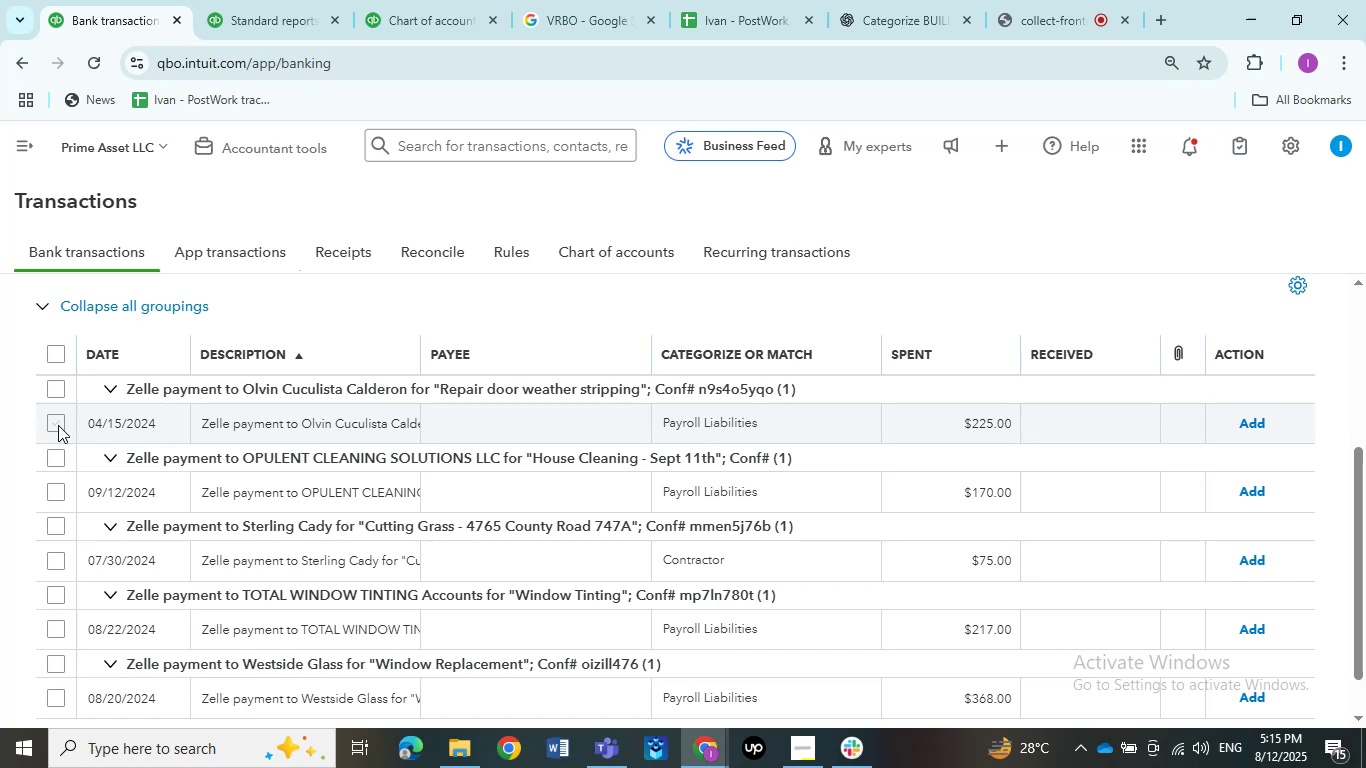 
left_click([58, 425])
 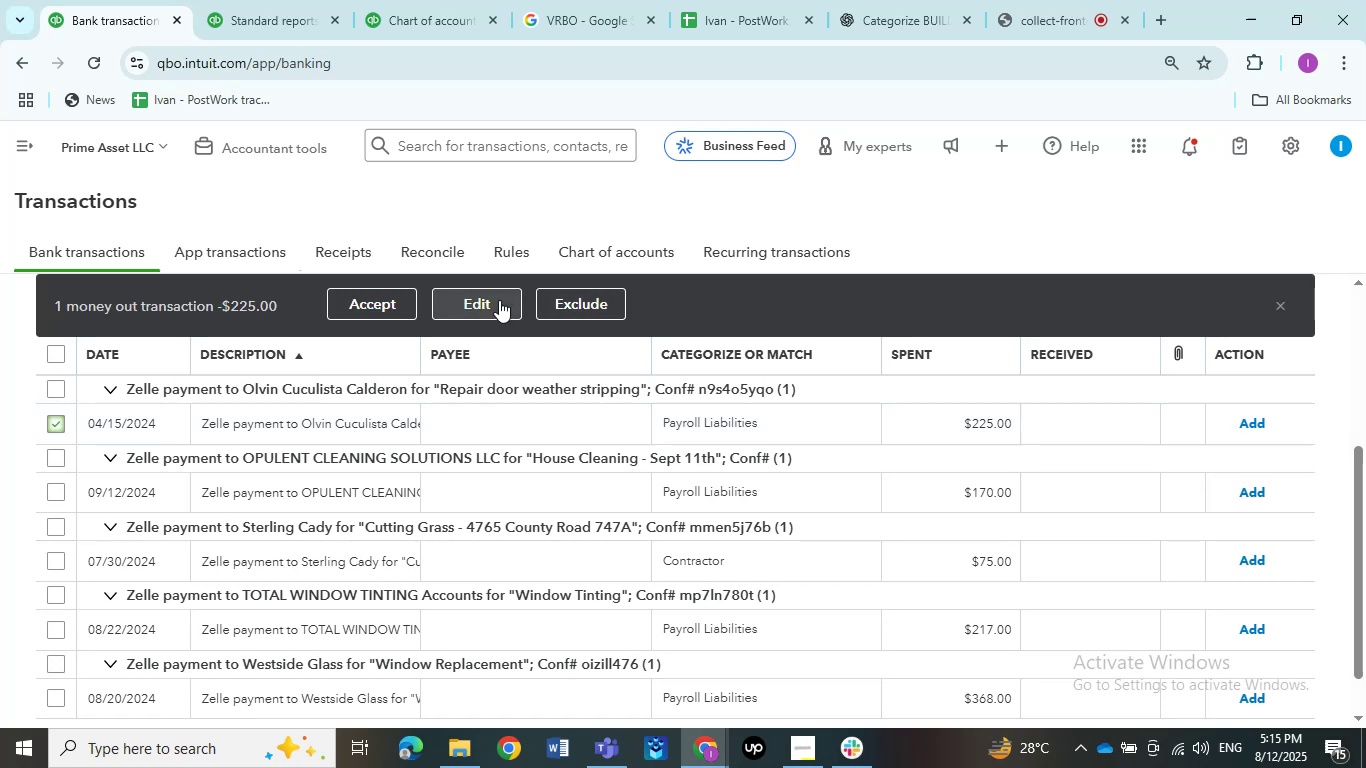 
left_click([499, 300])
 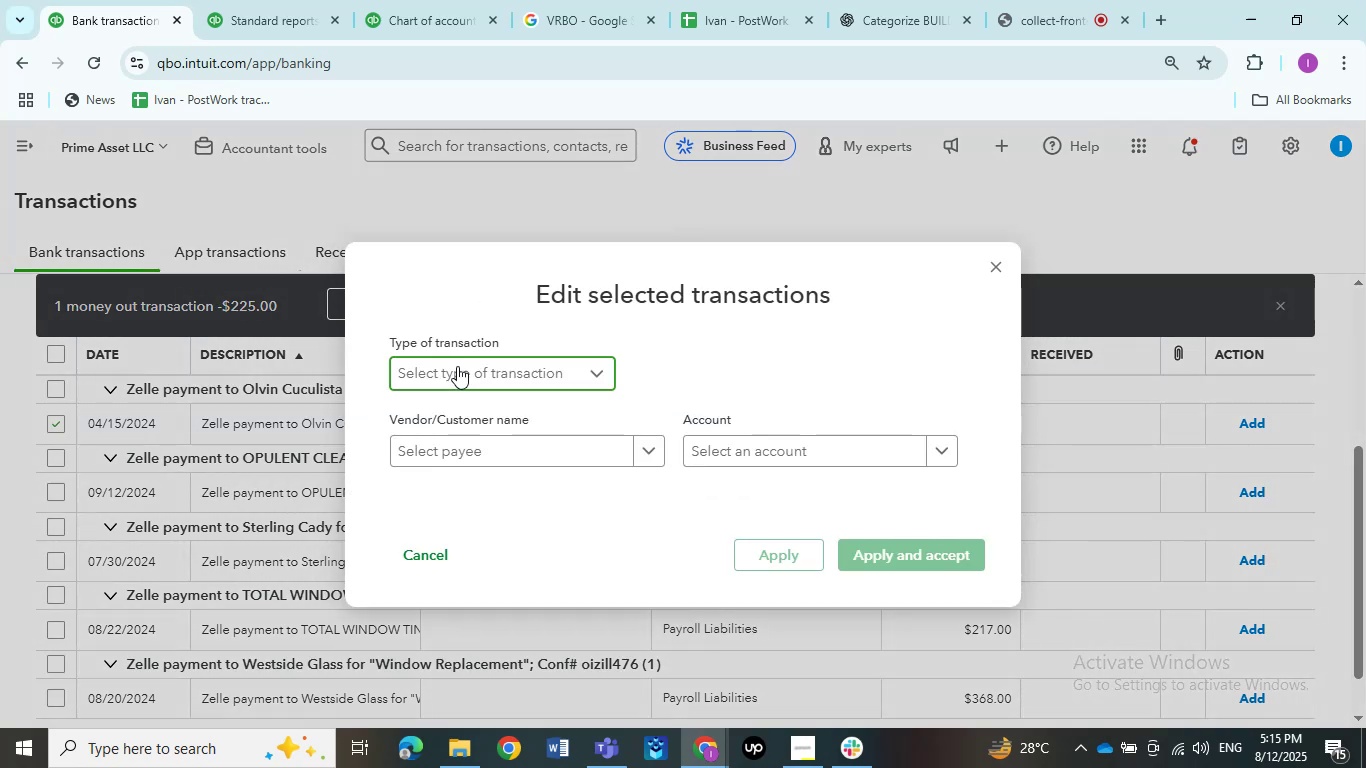 
left_click([457, 366])
 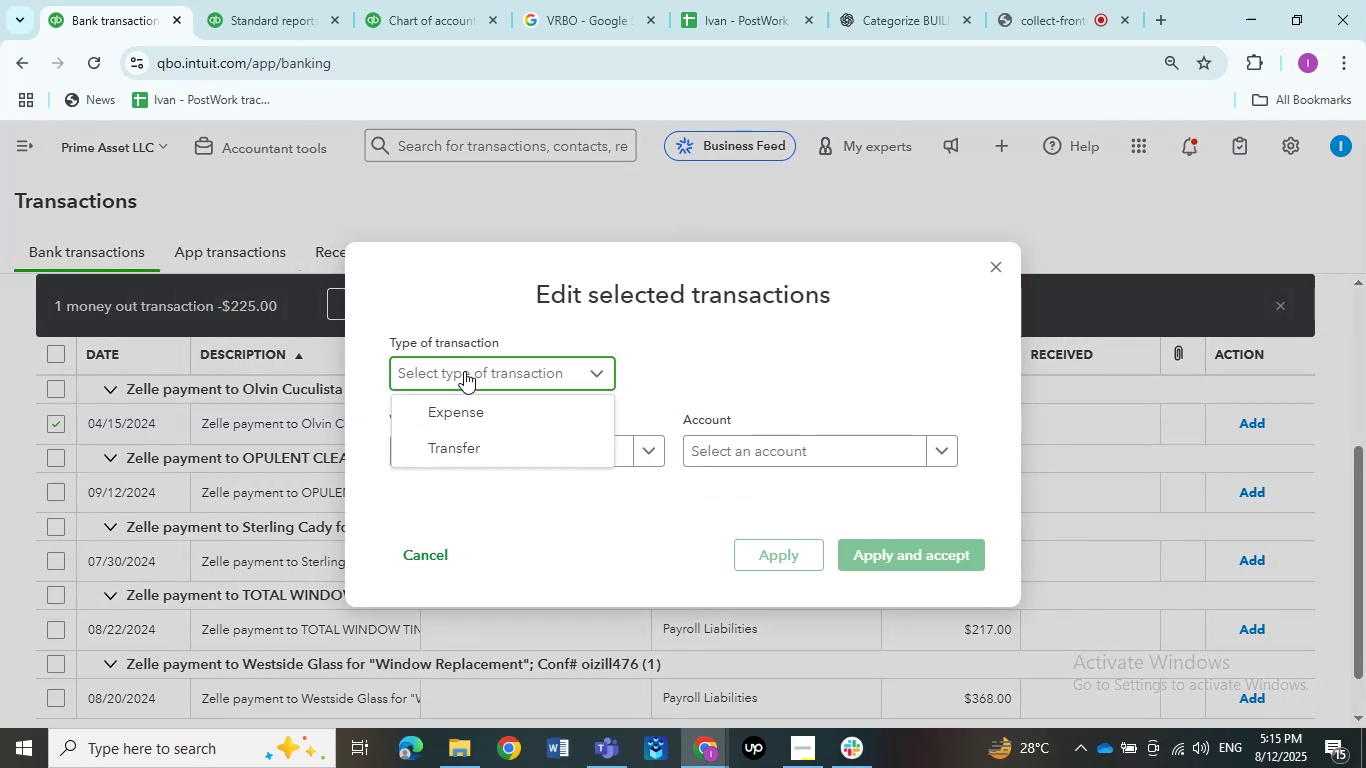 
hold_key(key=ControlLeft, duration=0.43)
 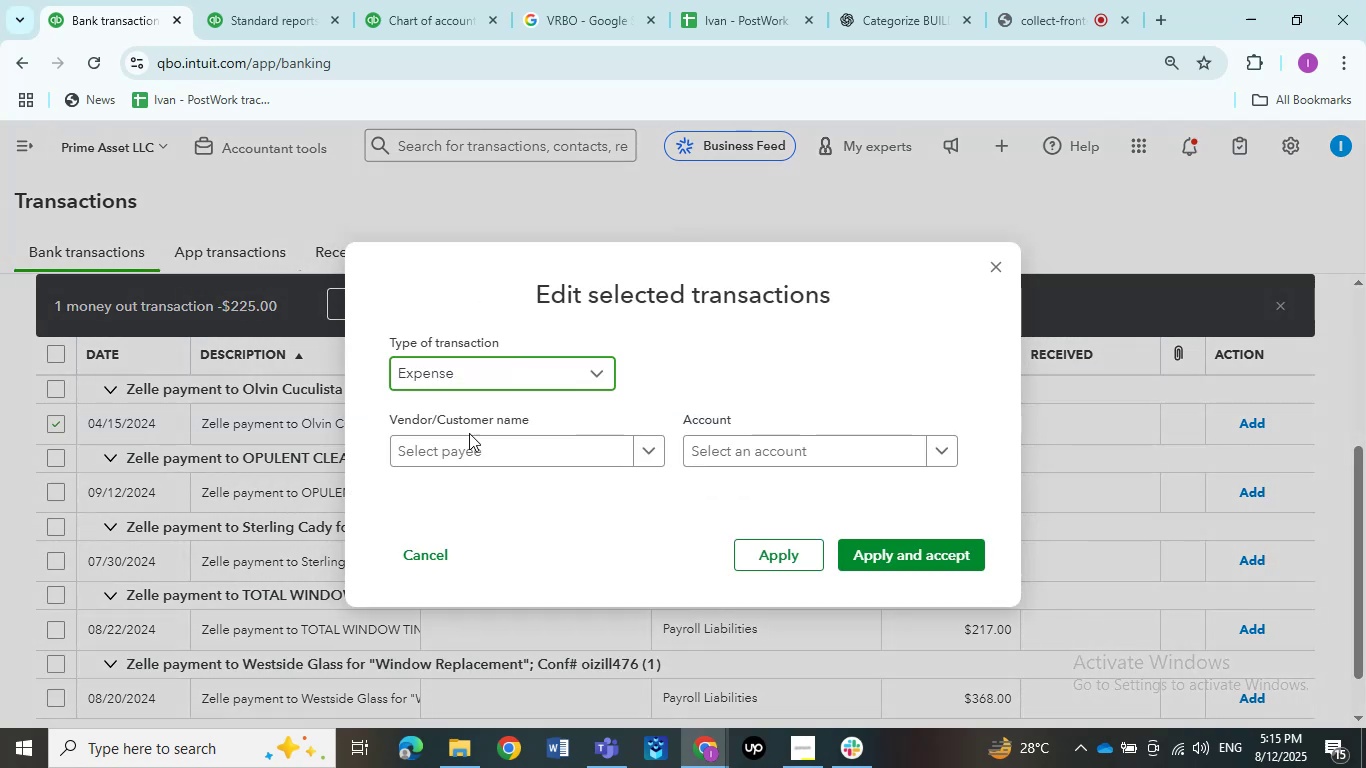 
left_click([465, 401])
 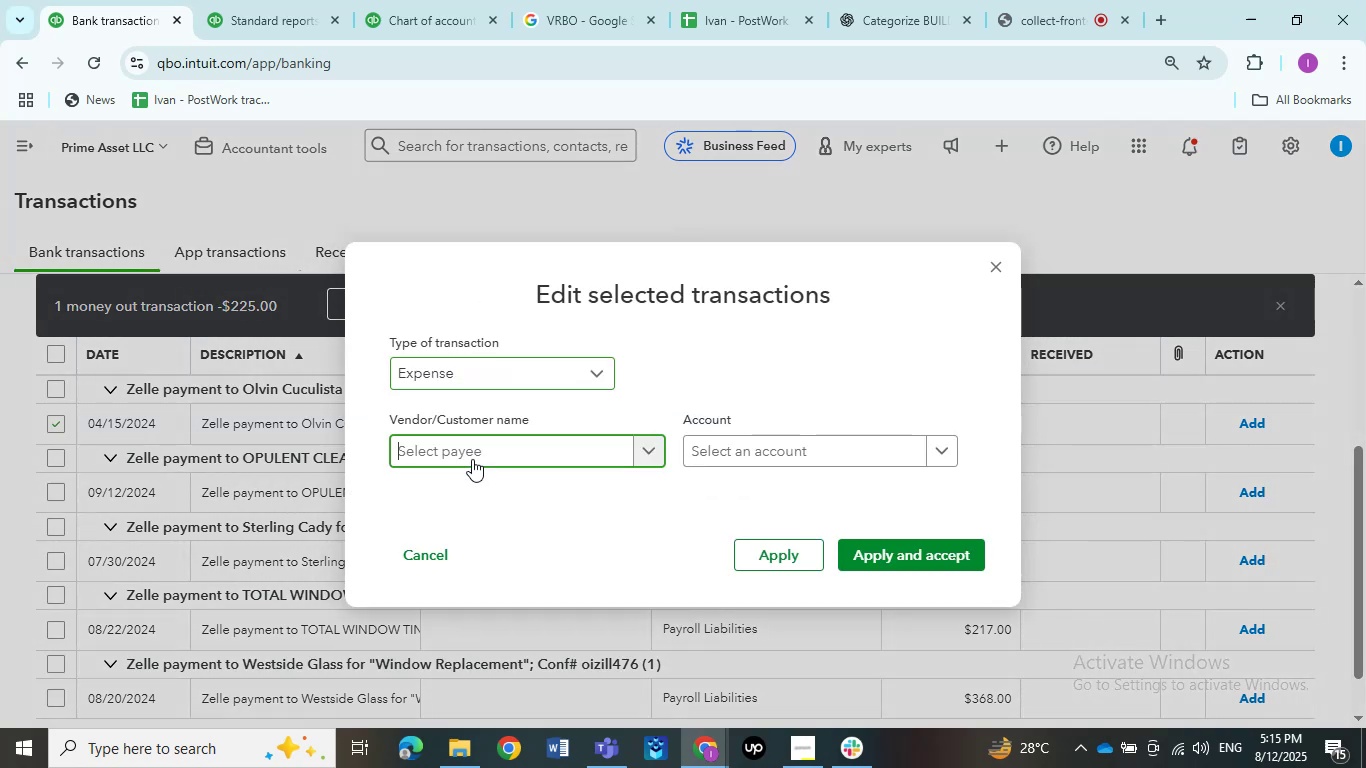 
left_click([472, 459])
 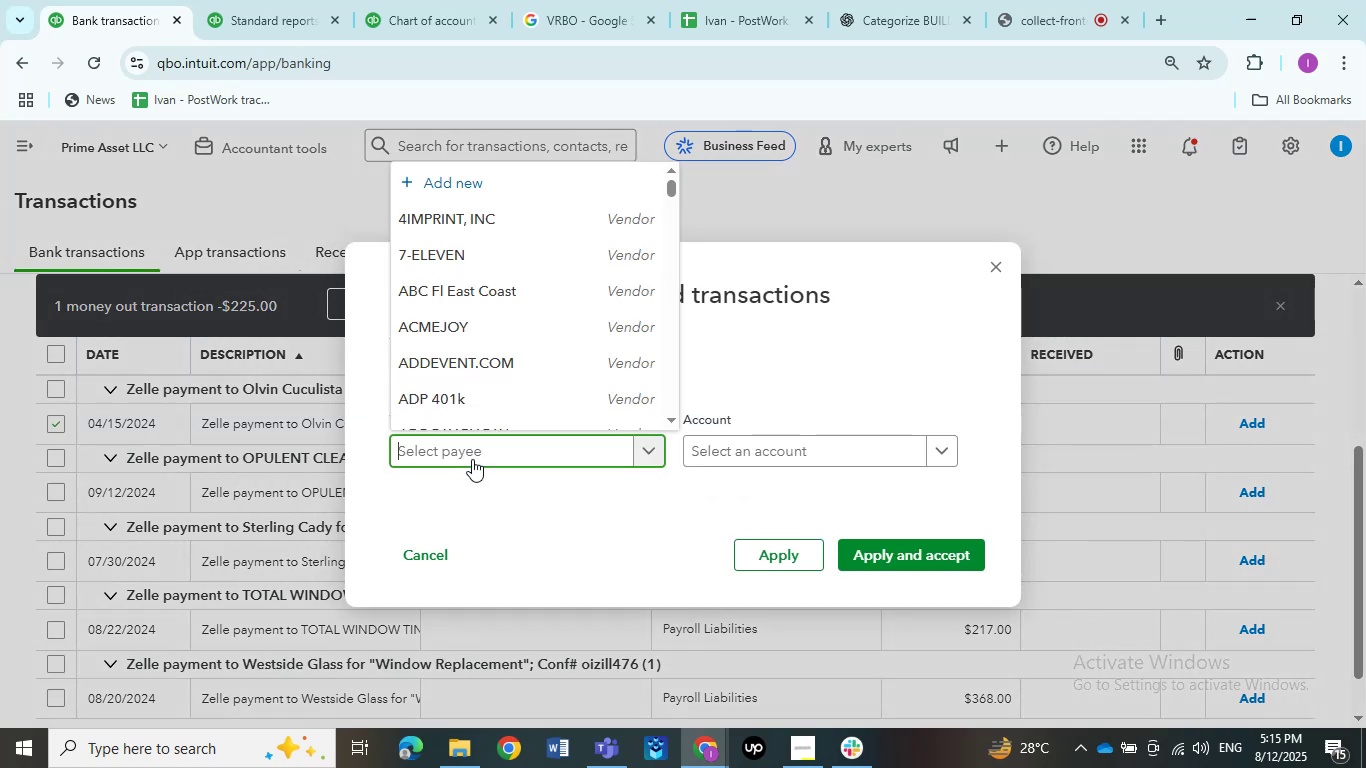 
key(Control+V)
 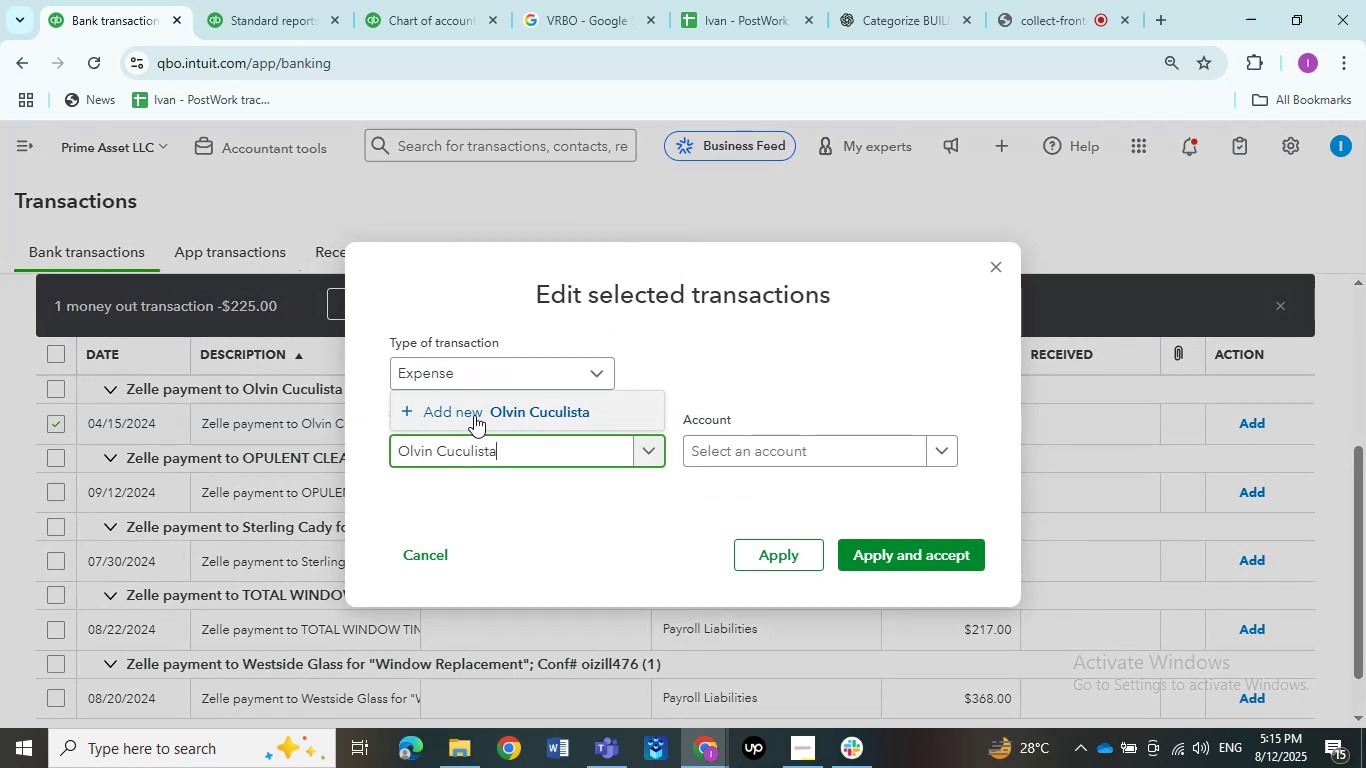 
left_click([474, 415])
 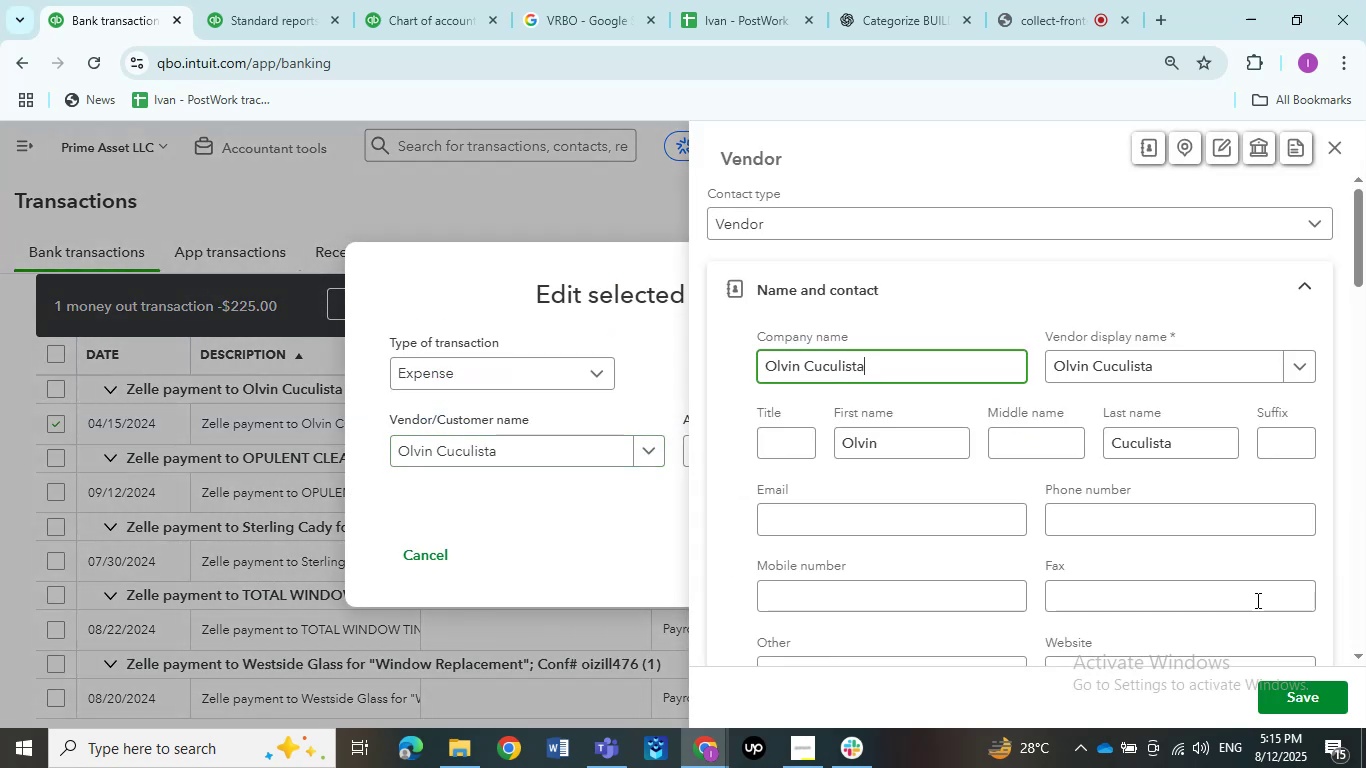 
left_click([1267, 709])
 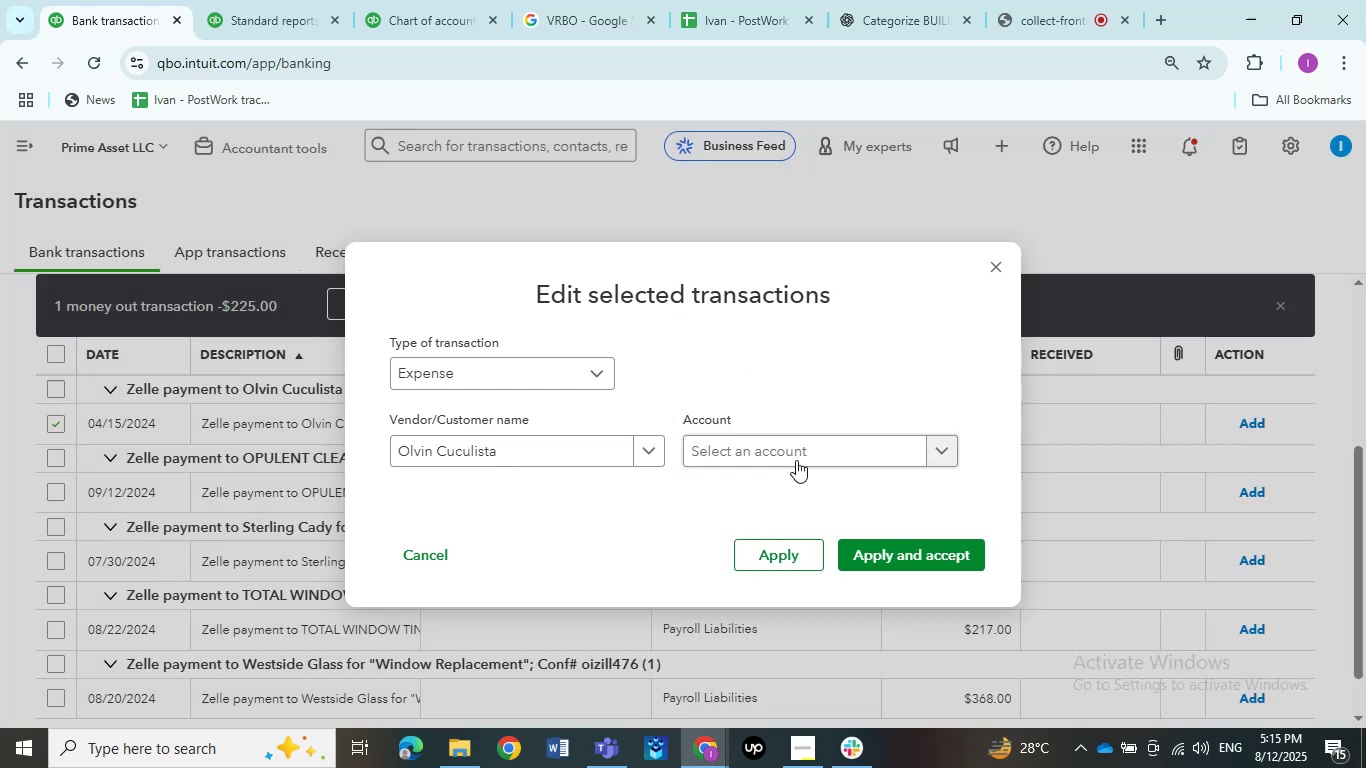 
left_click([791, 451])
 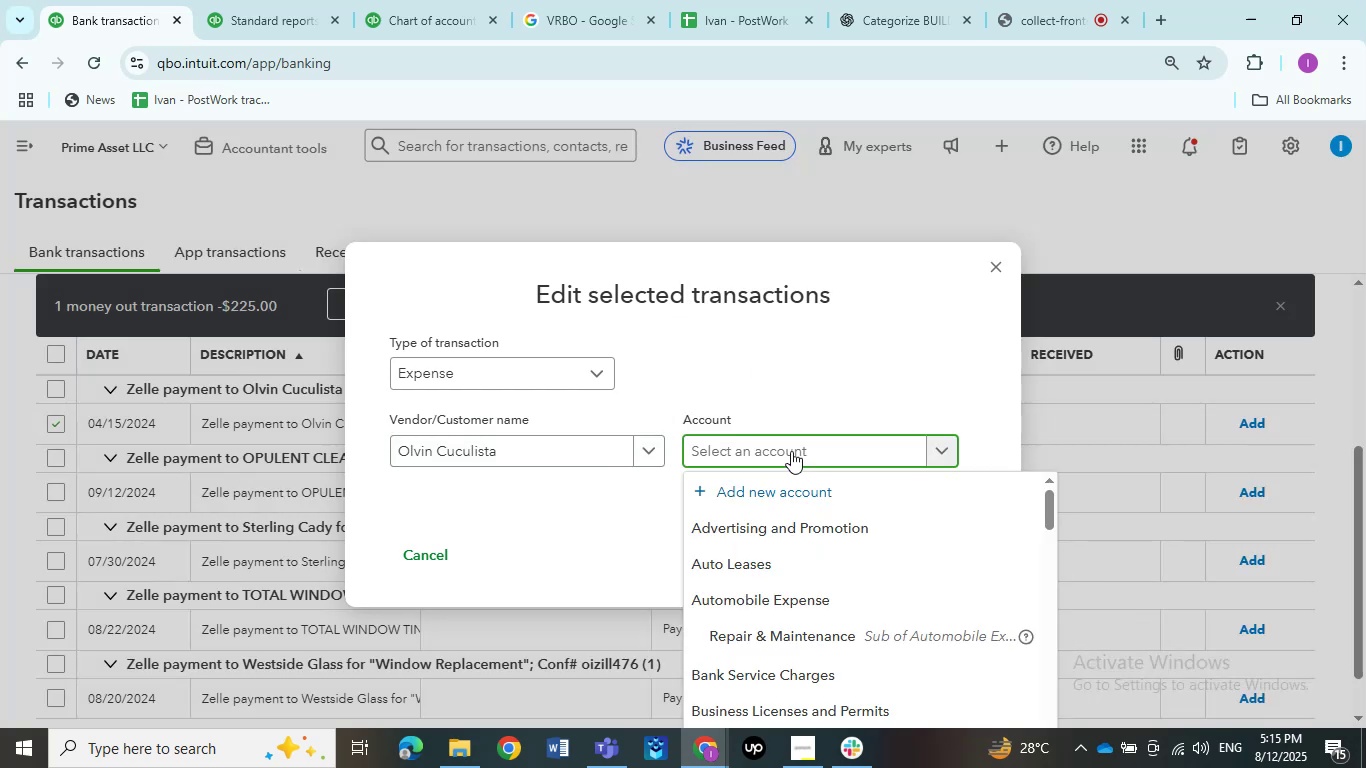 
type(repa)
 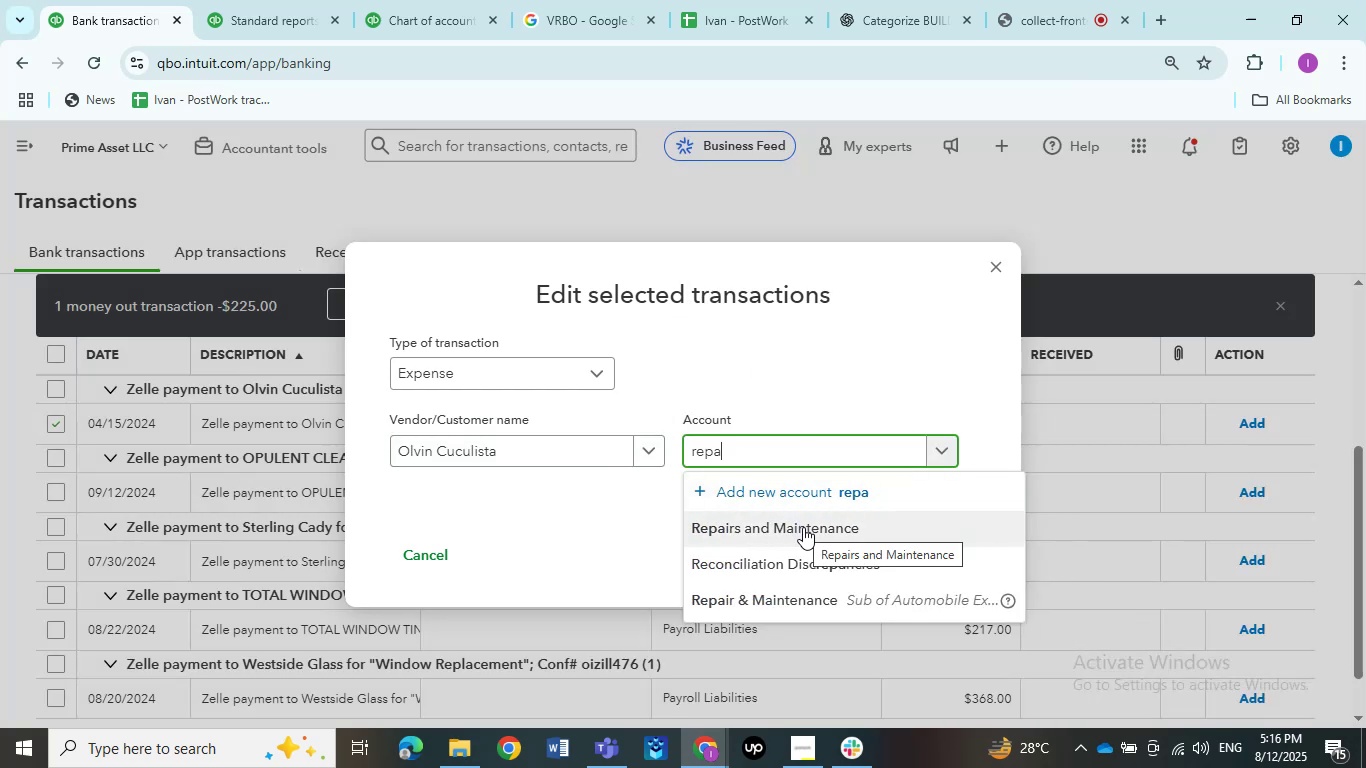 
left_click([803, 527])
 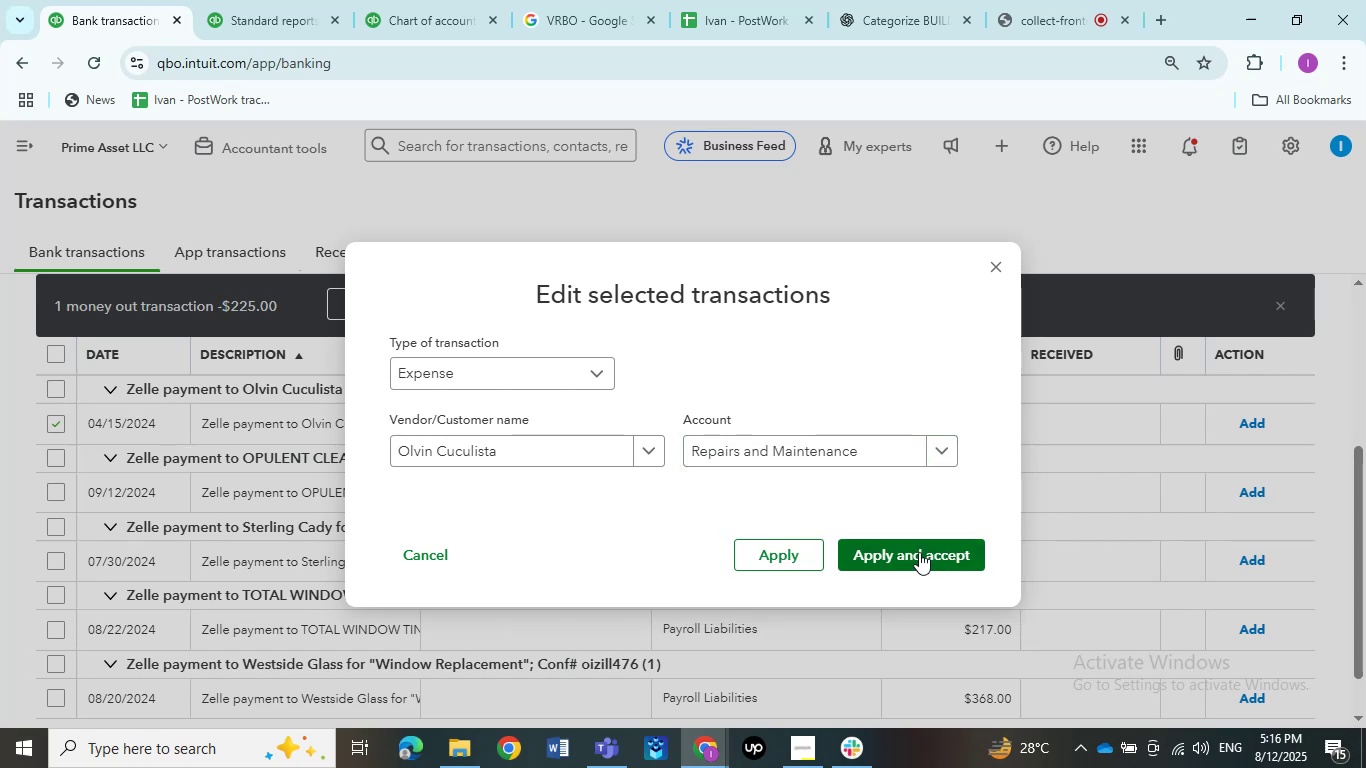 
left_click([919, 552])
 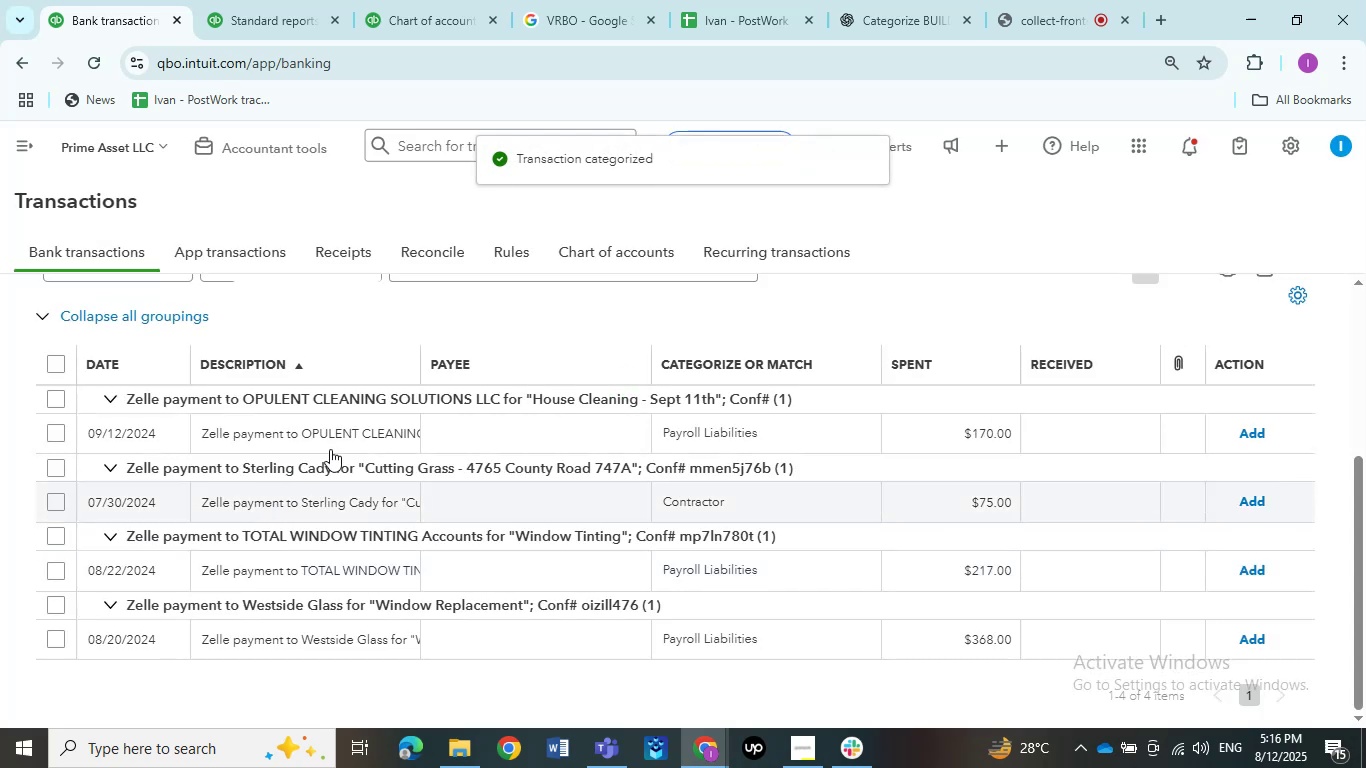 
left_click([338, 436])
 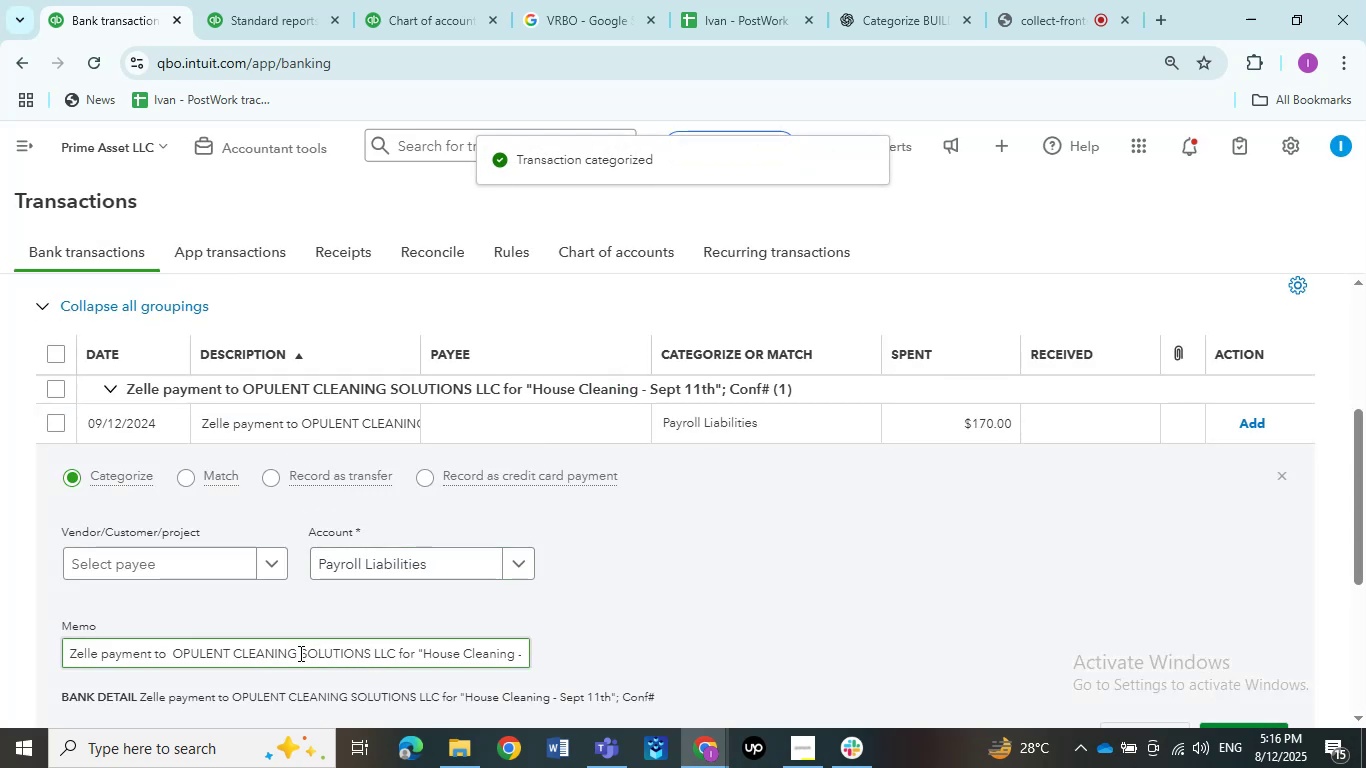 
left_click_drag(start_coordinate=[299, 653], to_coordinate=[176, 662])
 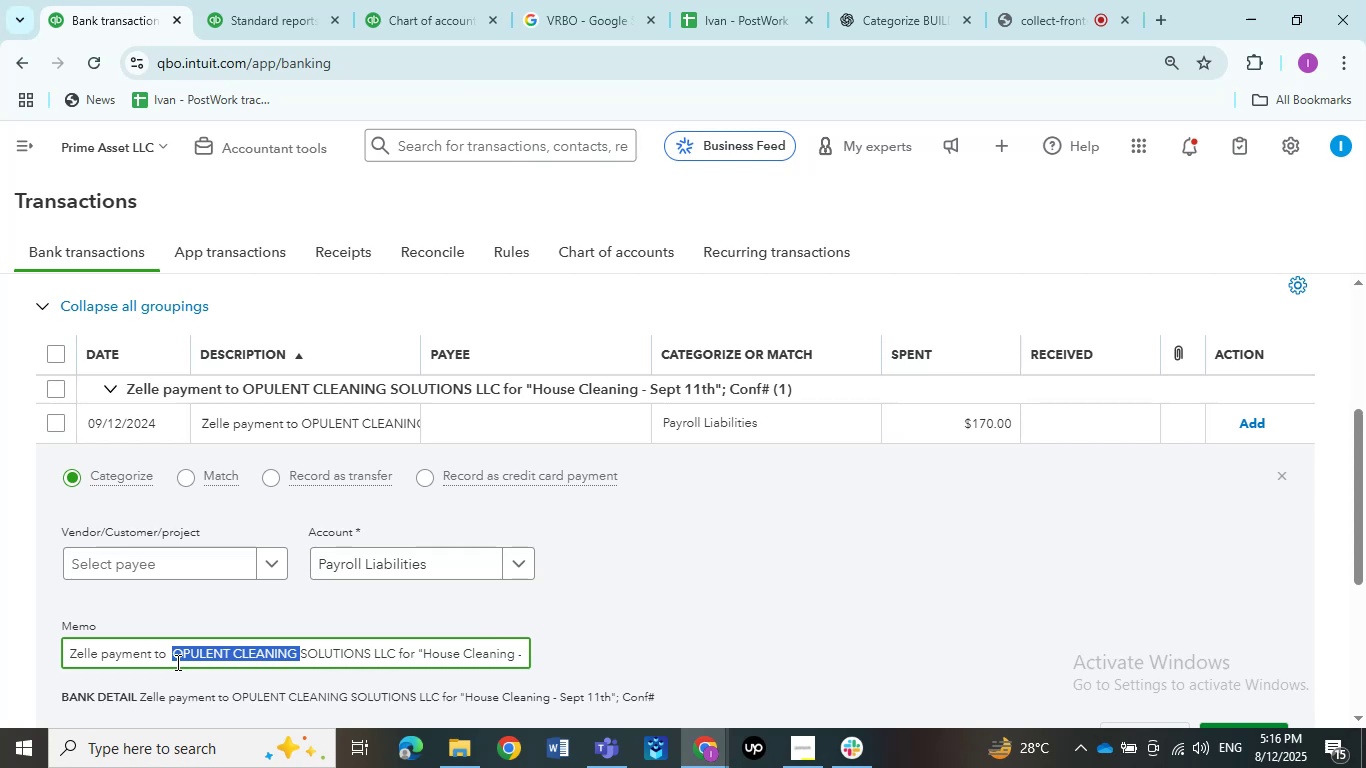 
key(Control+C)
 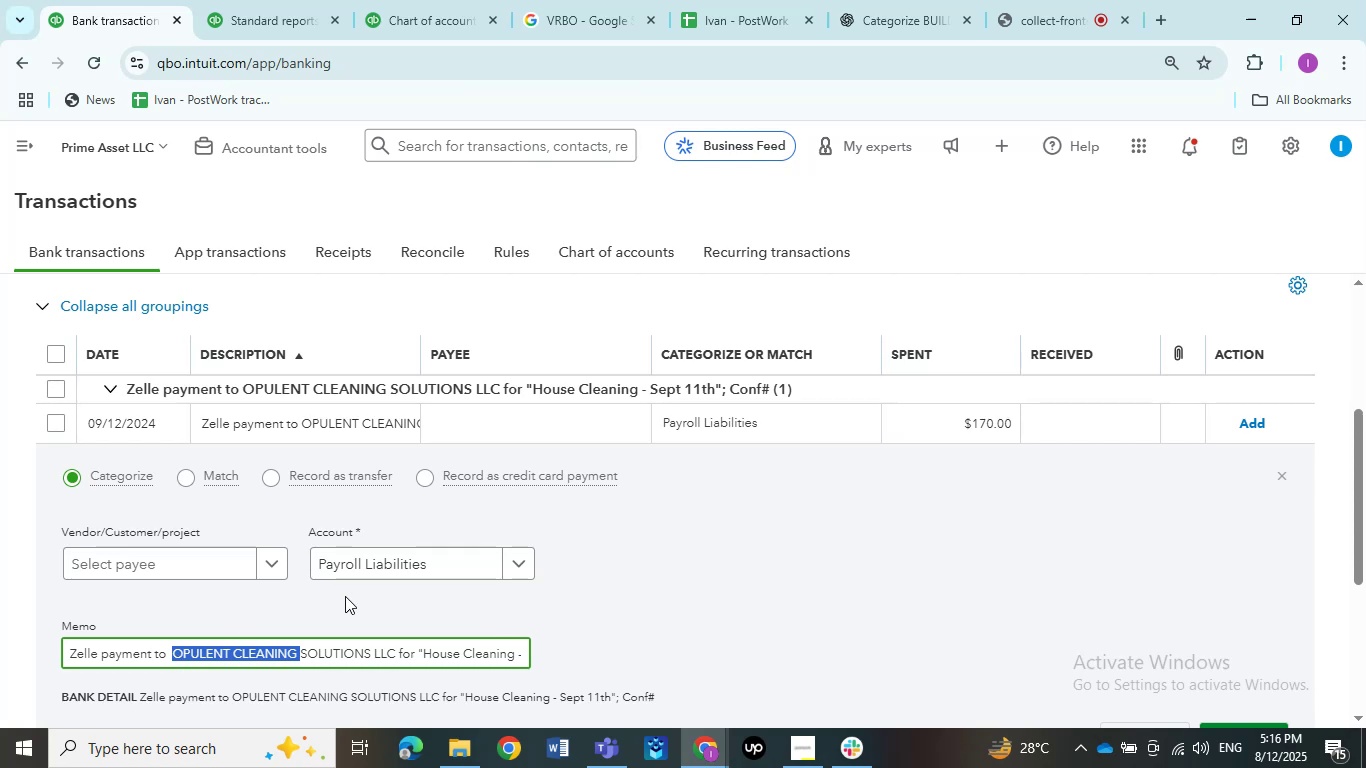 
left_click([346, 605])
 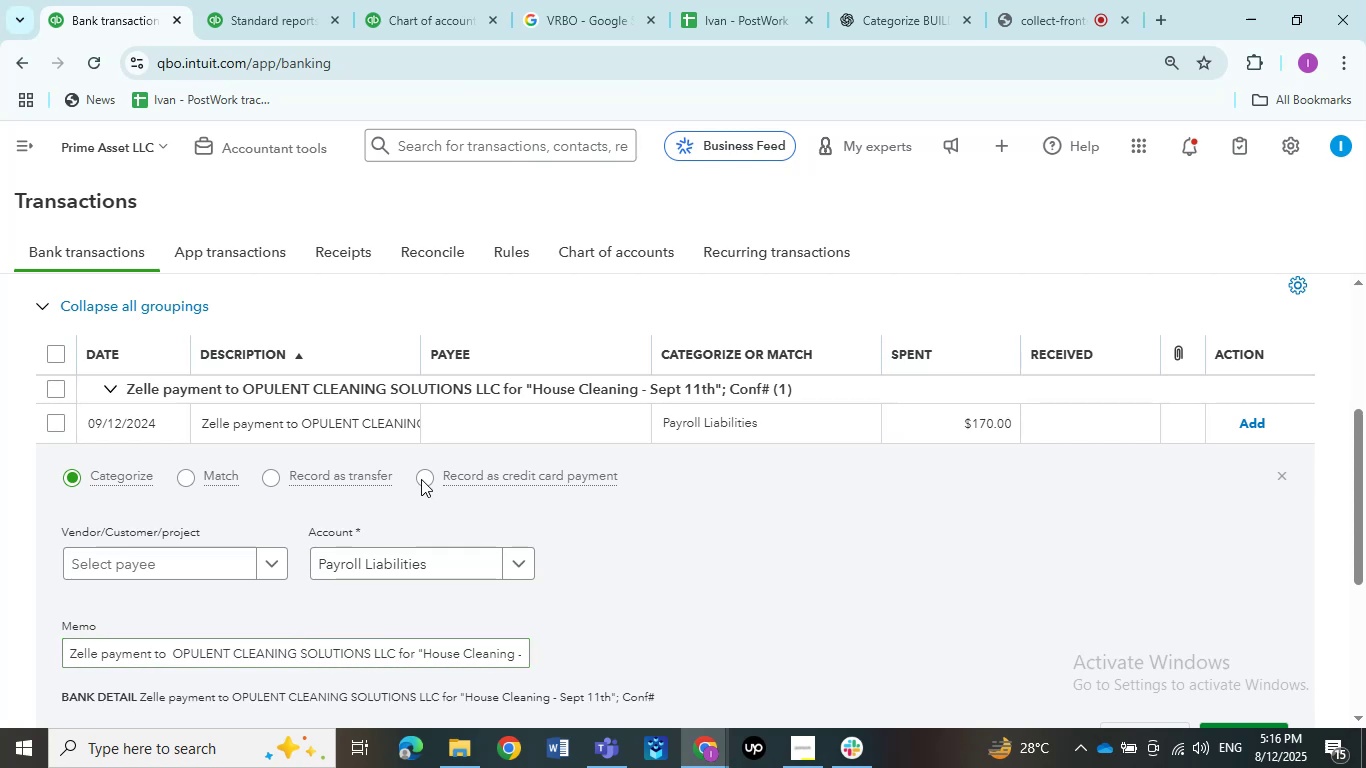 
left_click([350, 429])
 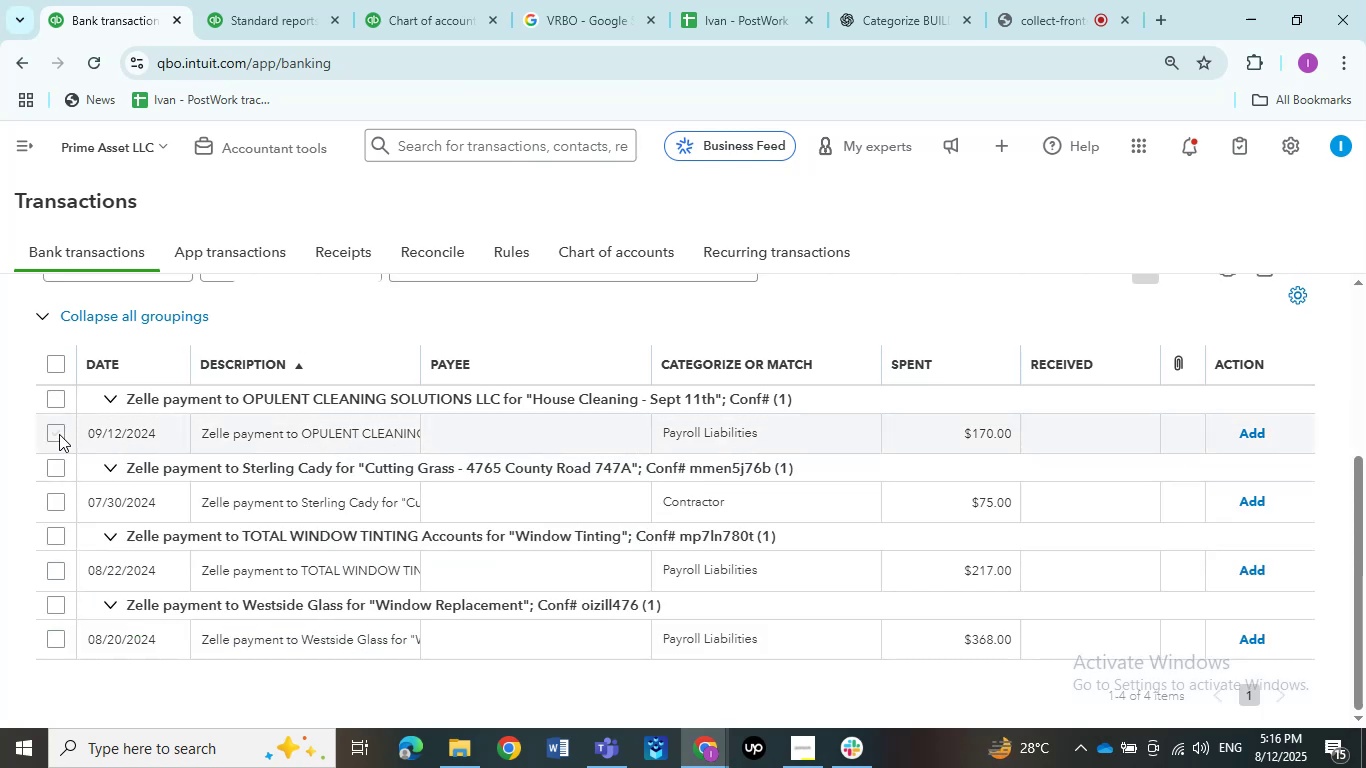 
left_click([59, 434])
 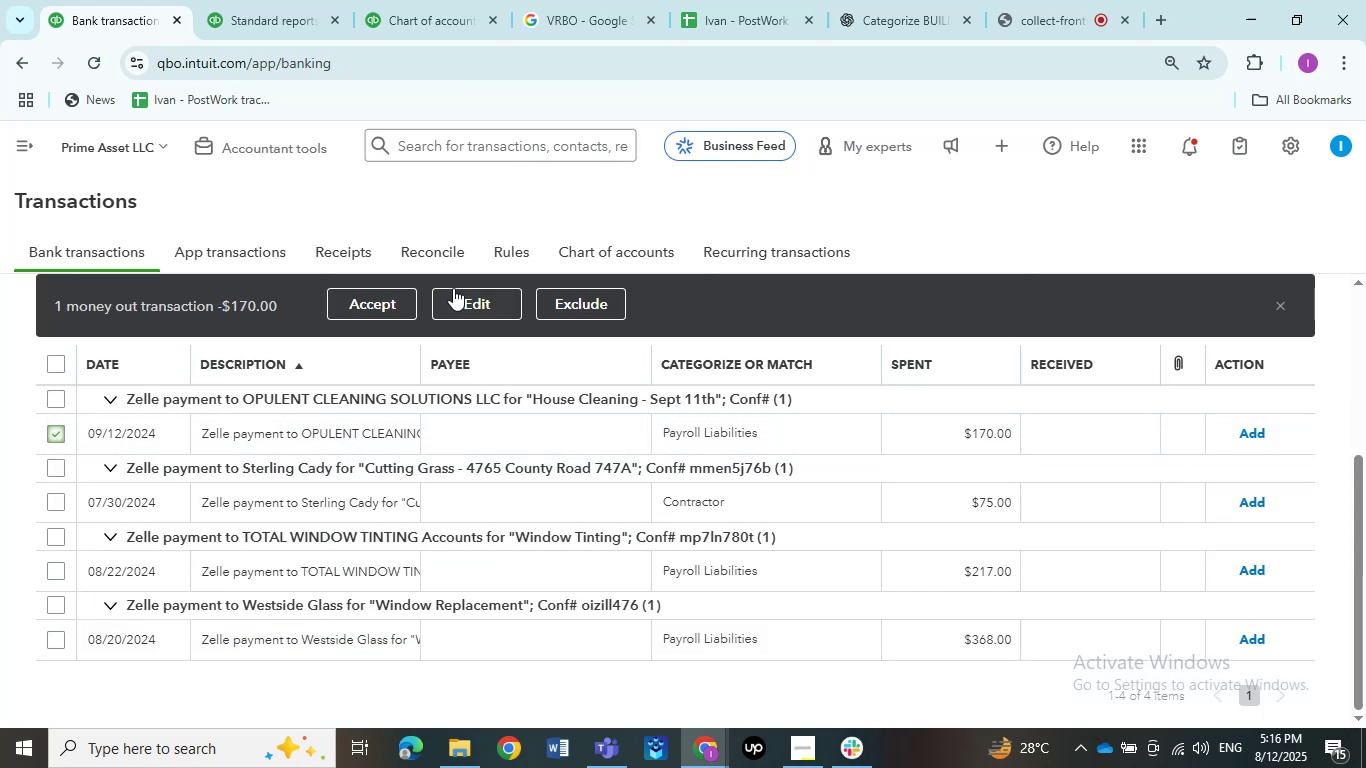 
left_click([475, 299])
 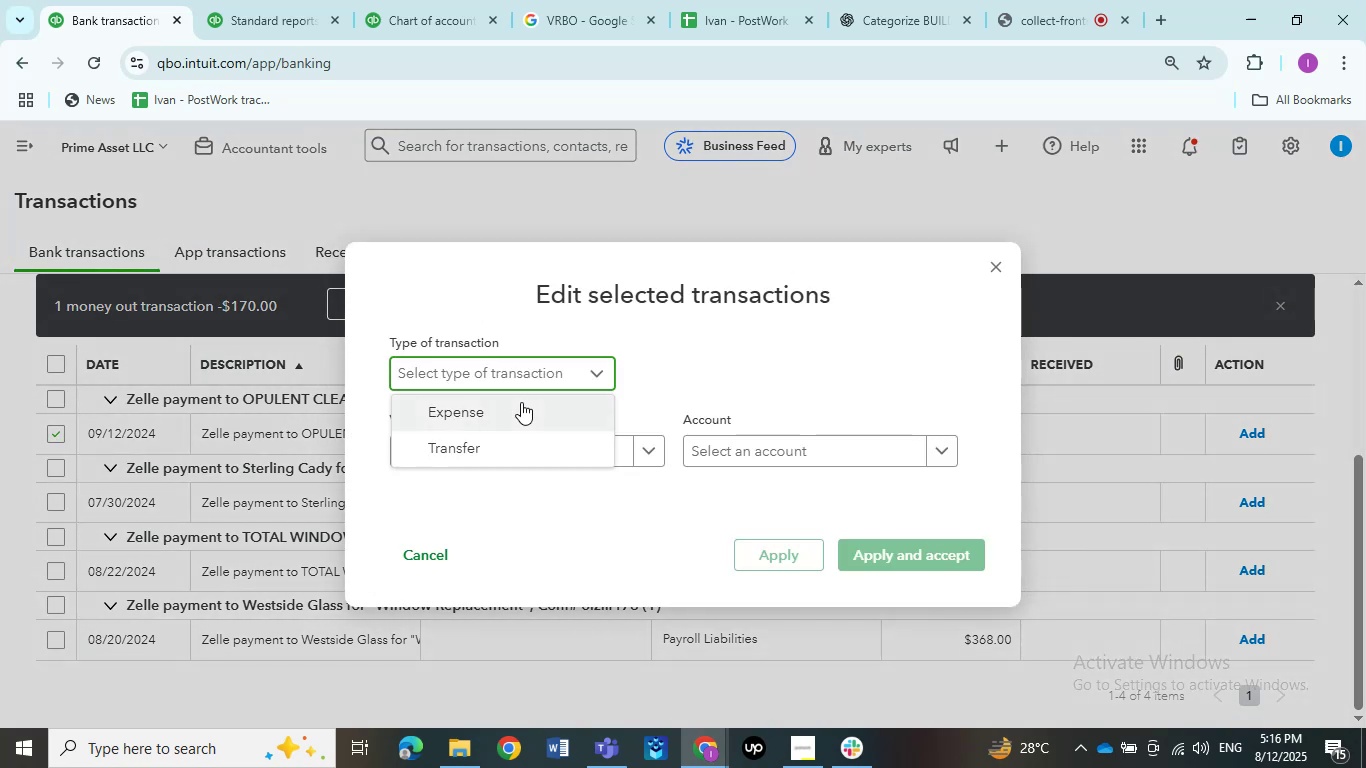 
double_click([521, 402])
 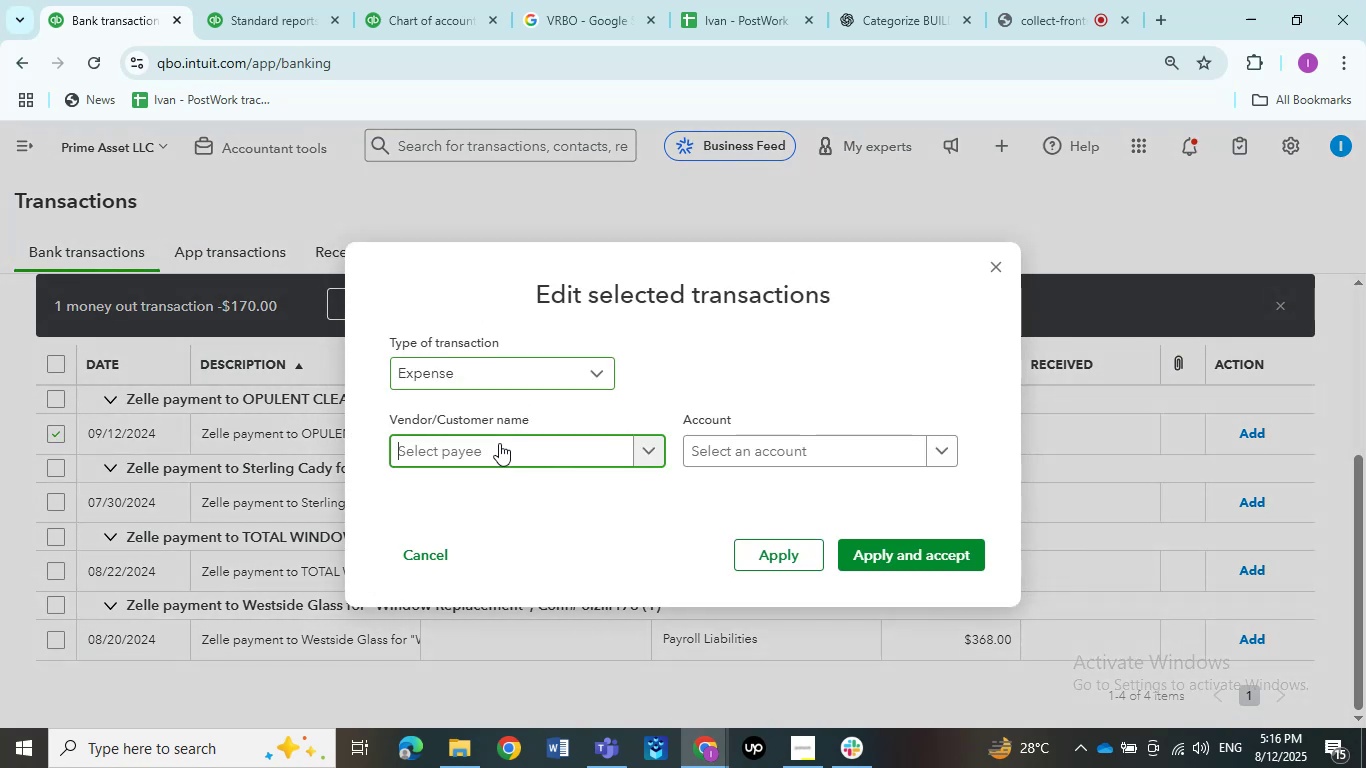 
left_click([499, 443])
 